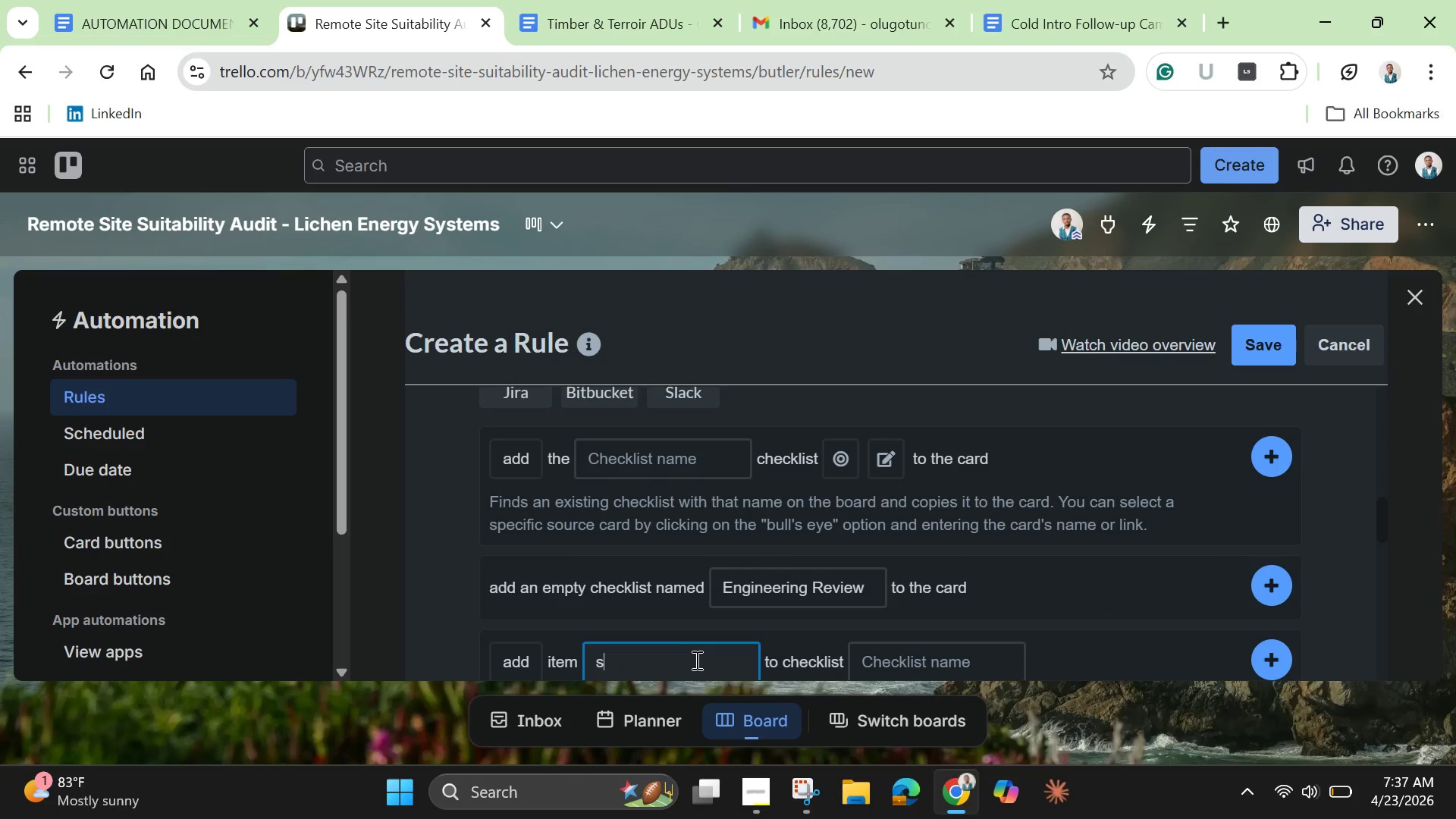 
type(str)
 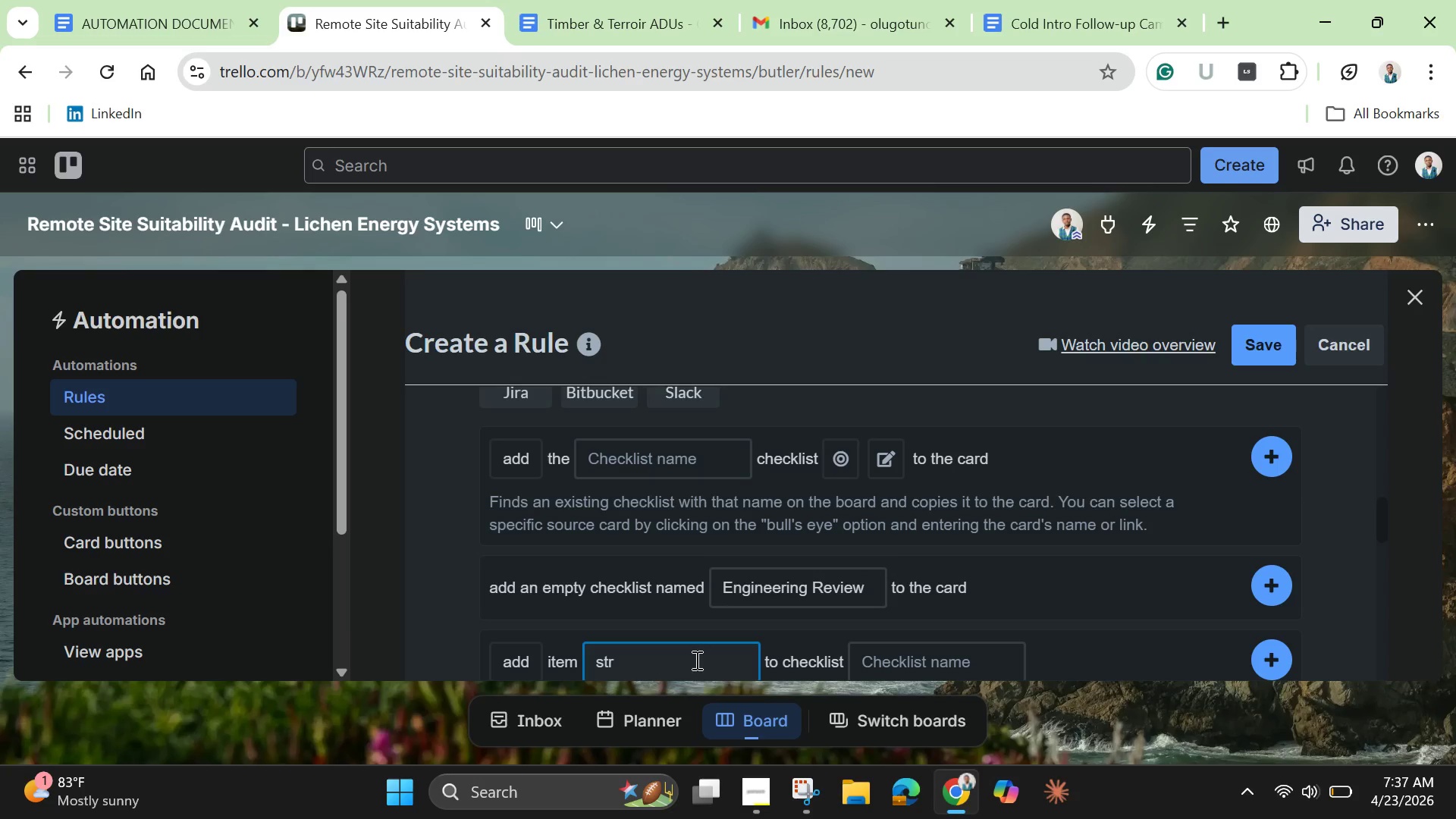 
hold_key(key=Backspace, duration=0.89)
 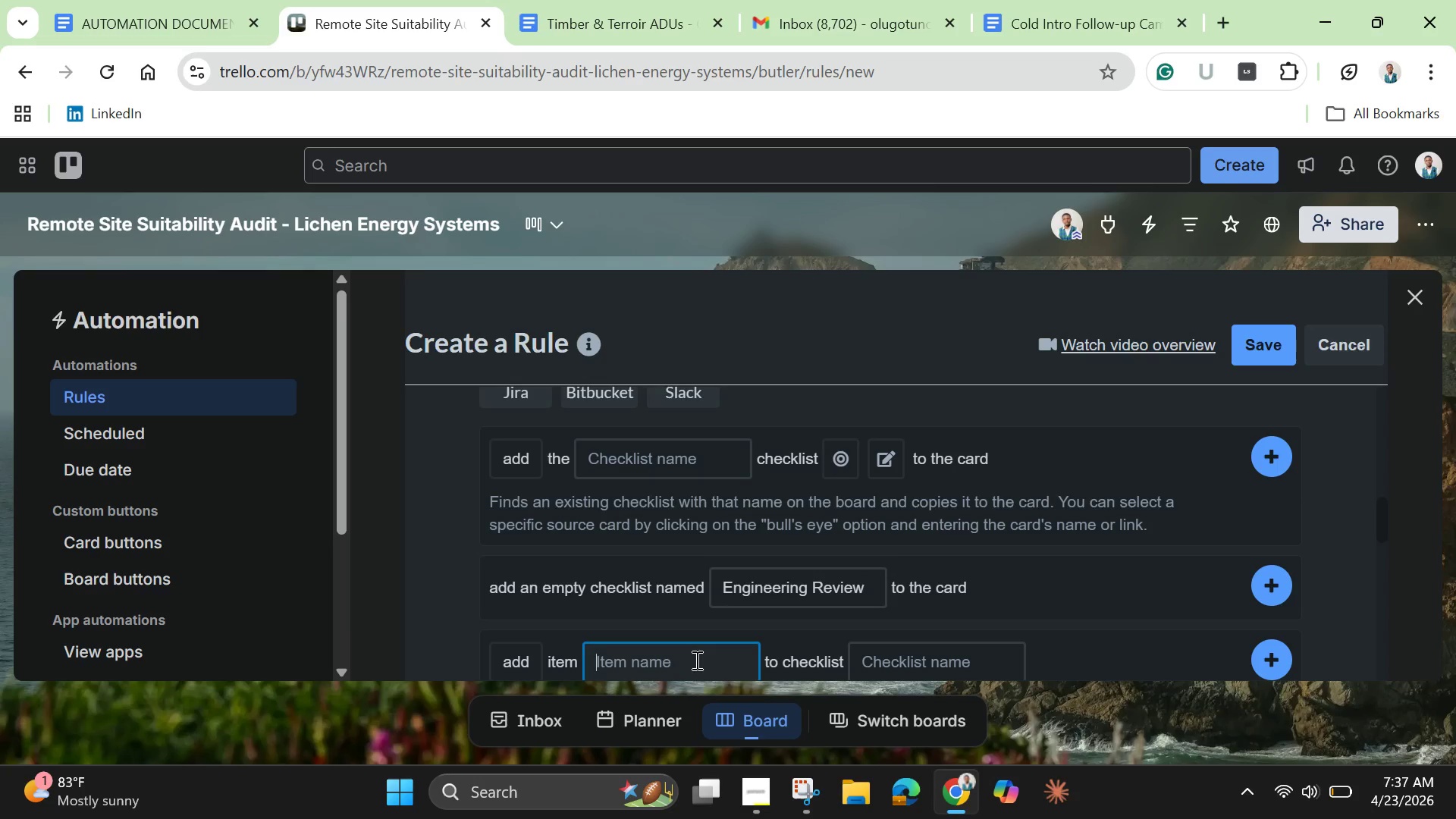 
type(Structural )
 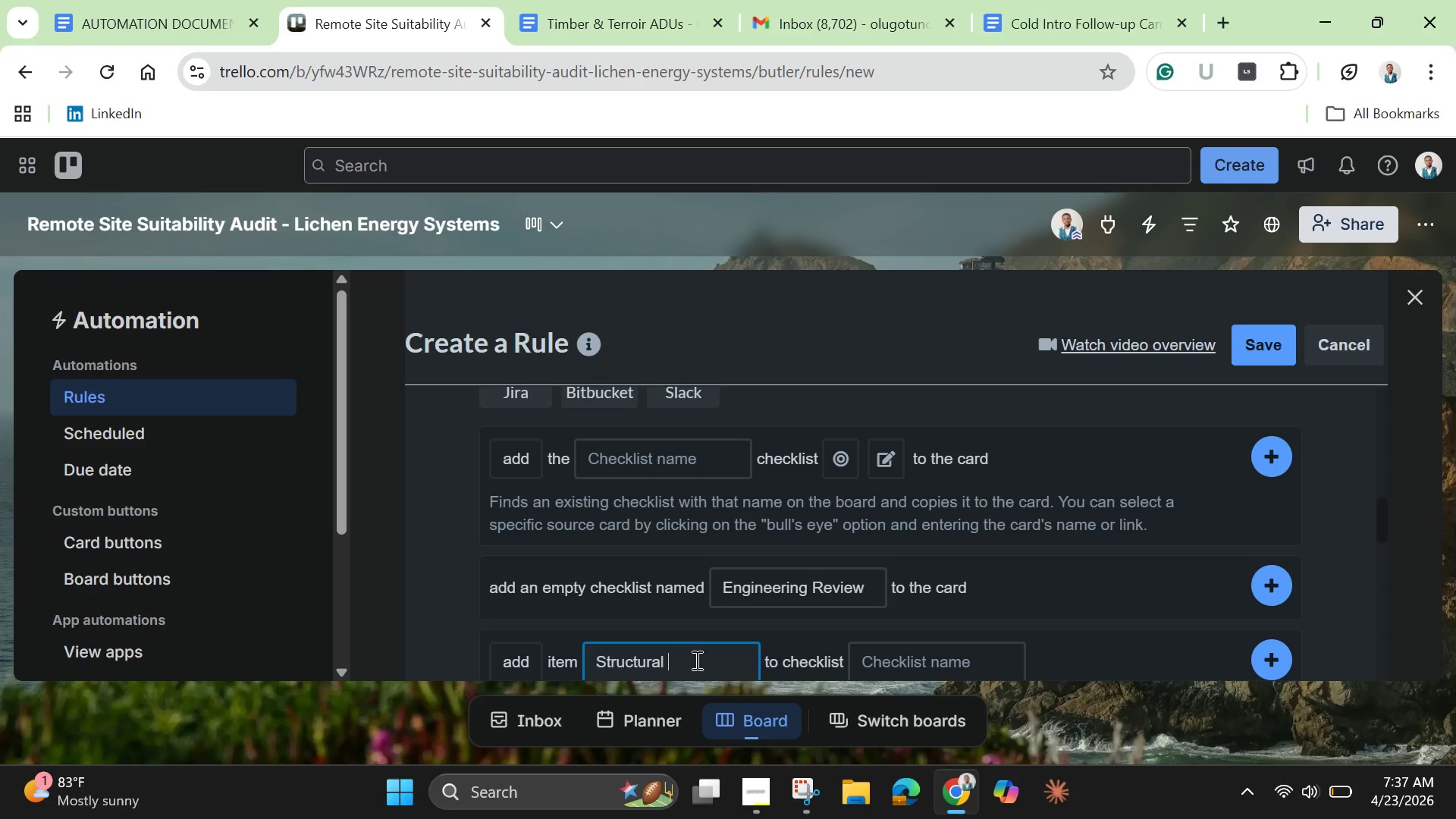 
type(Load Check)
 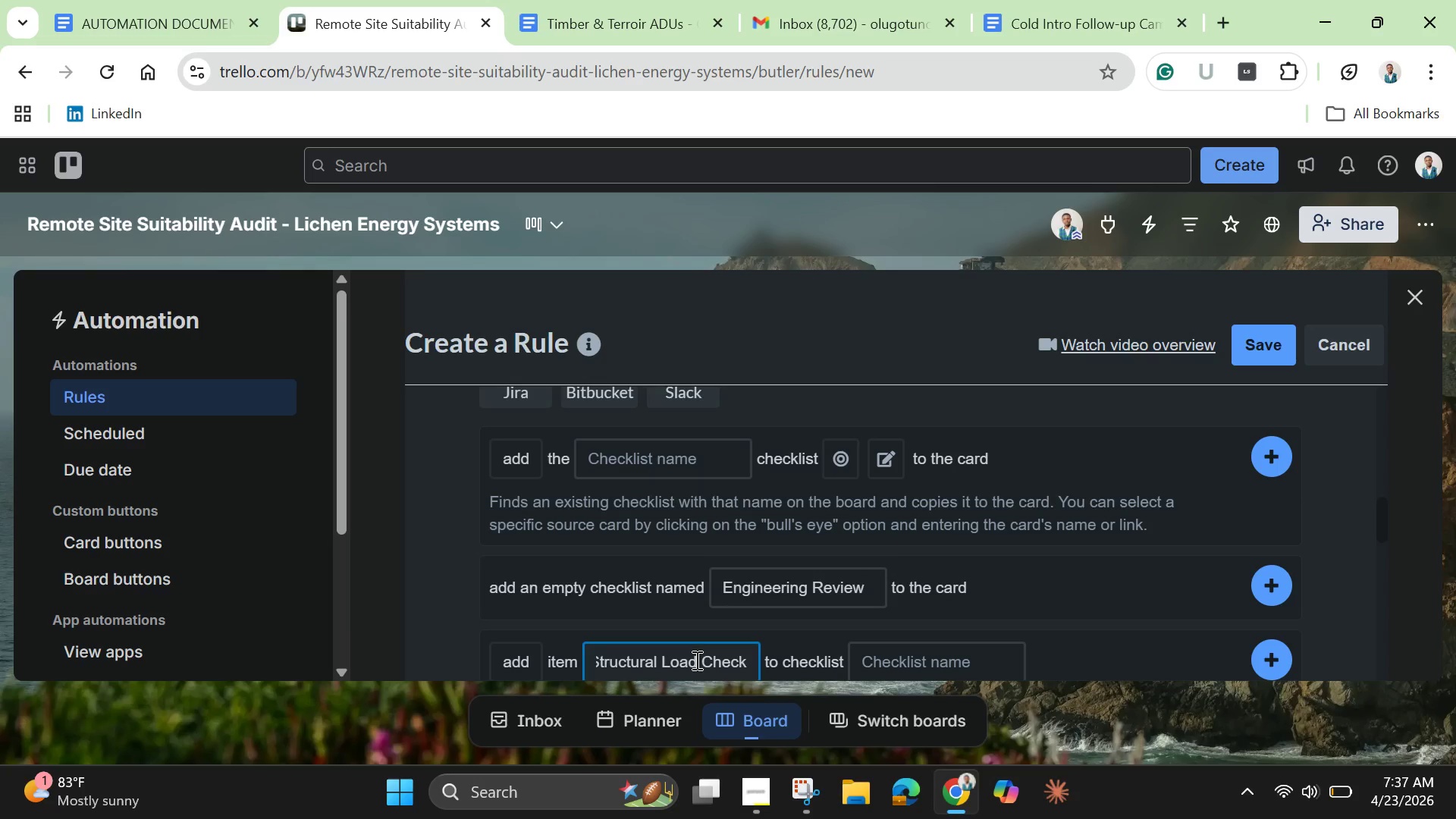 
left_click([993, 656])
 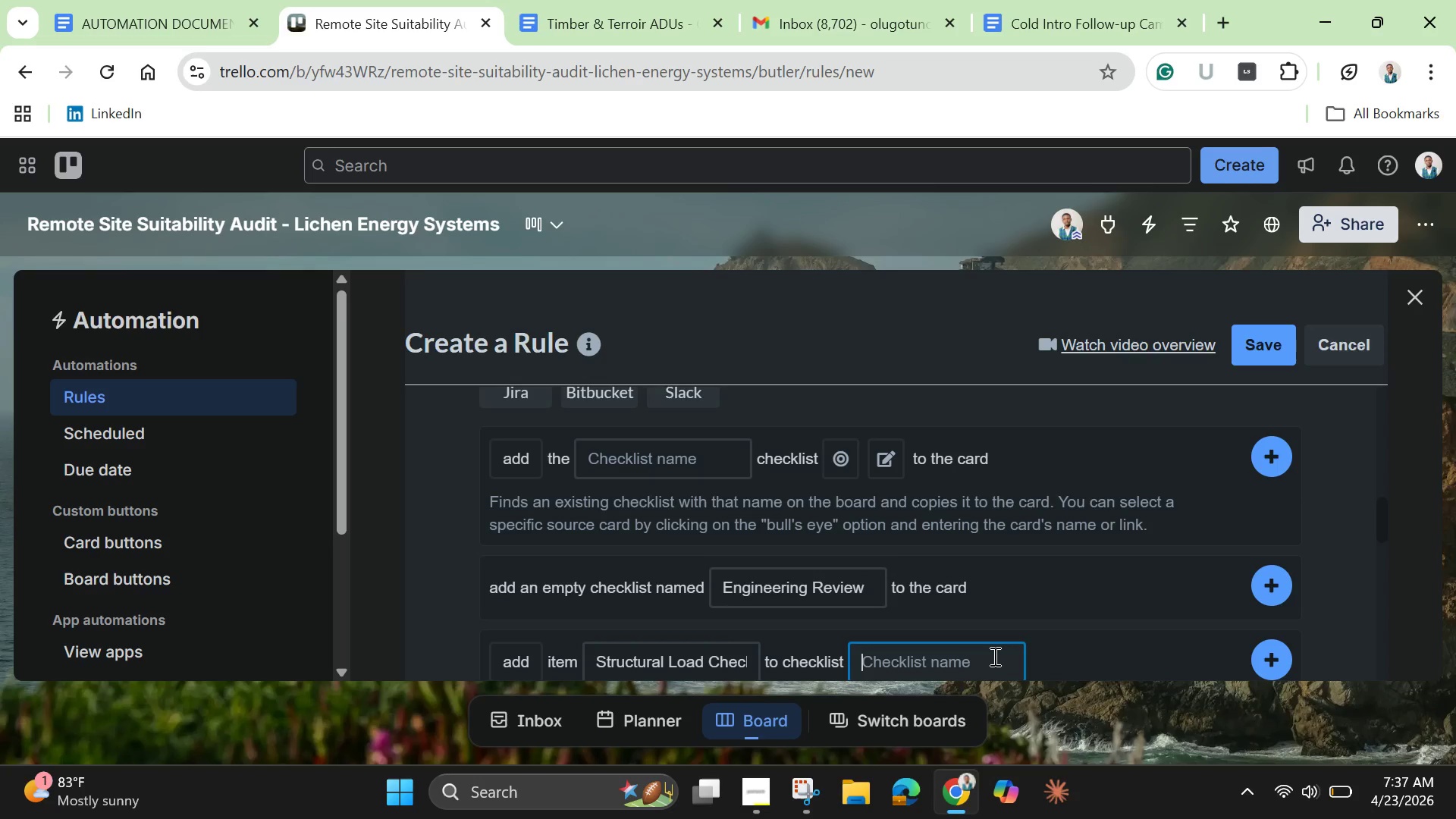 
key(Control+V)
 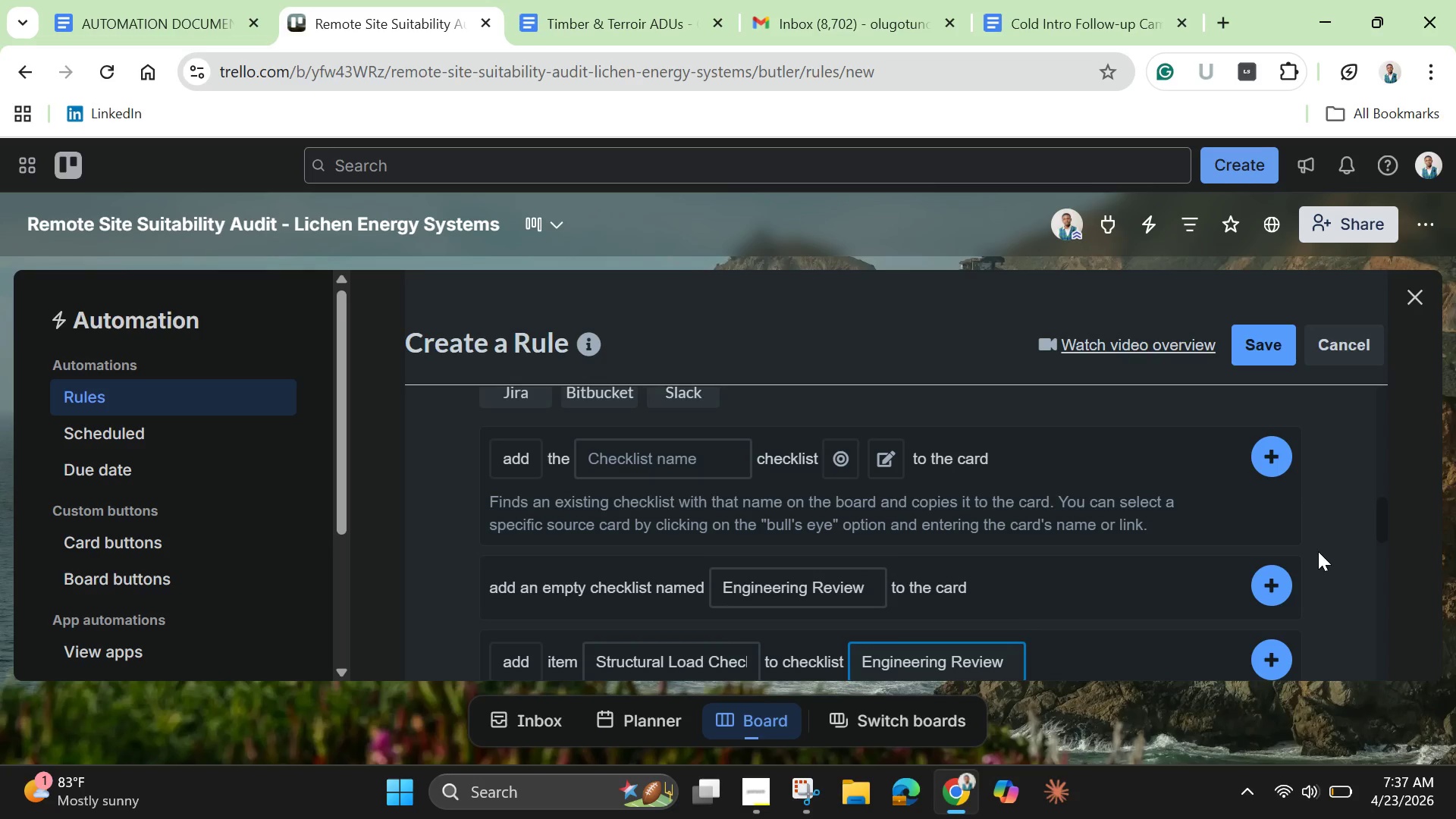 
wait(7.7)
 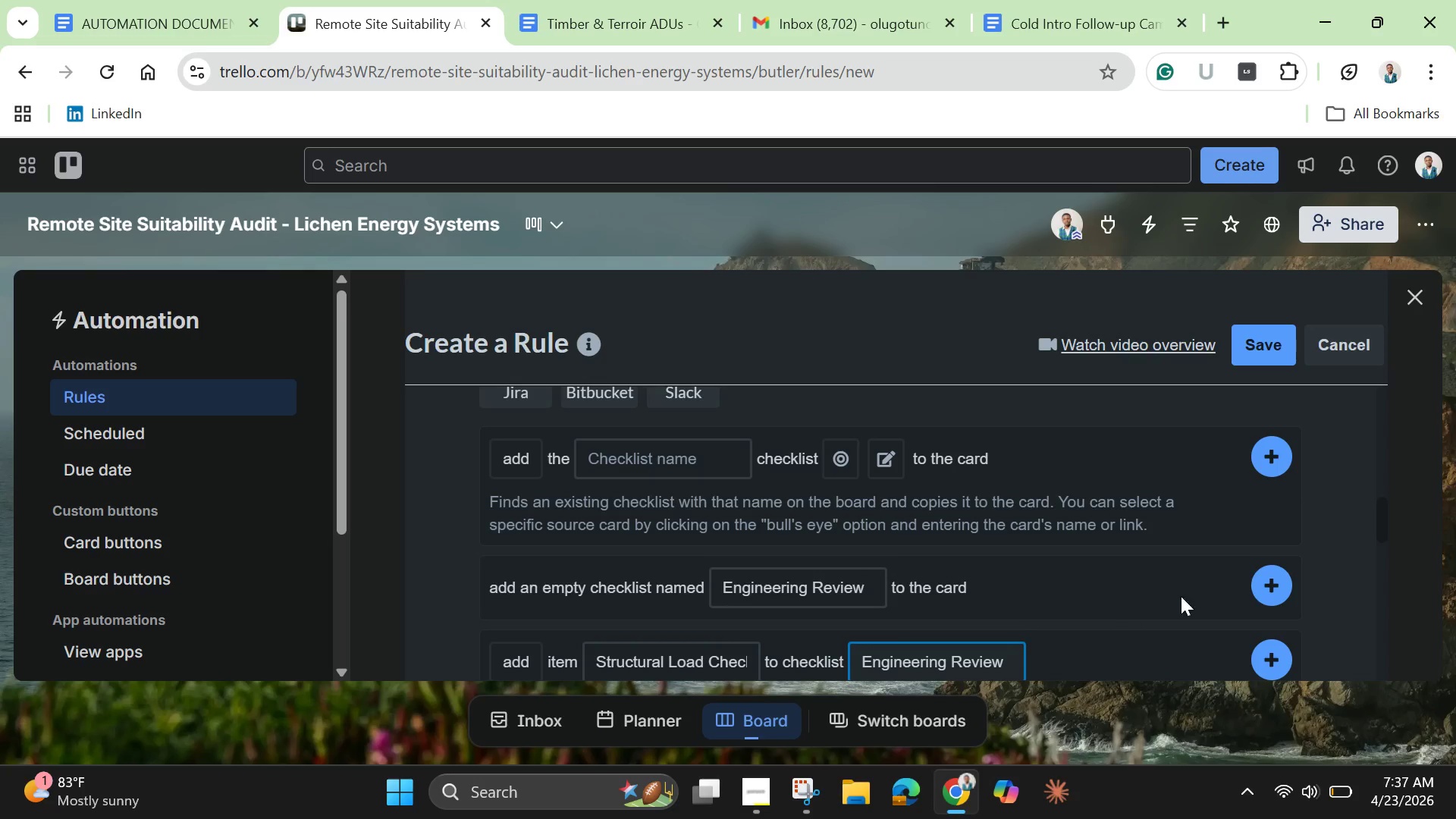 
left_click([1273, 651])
 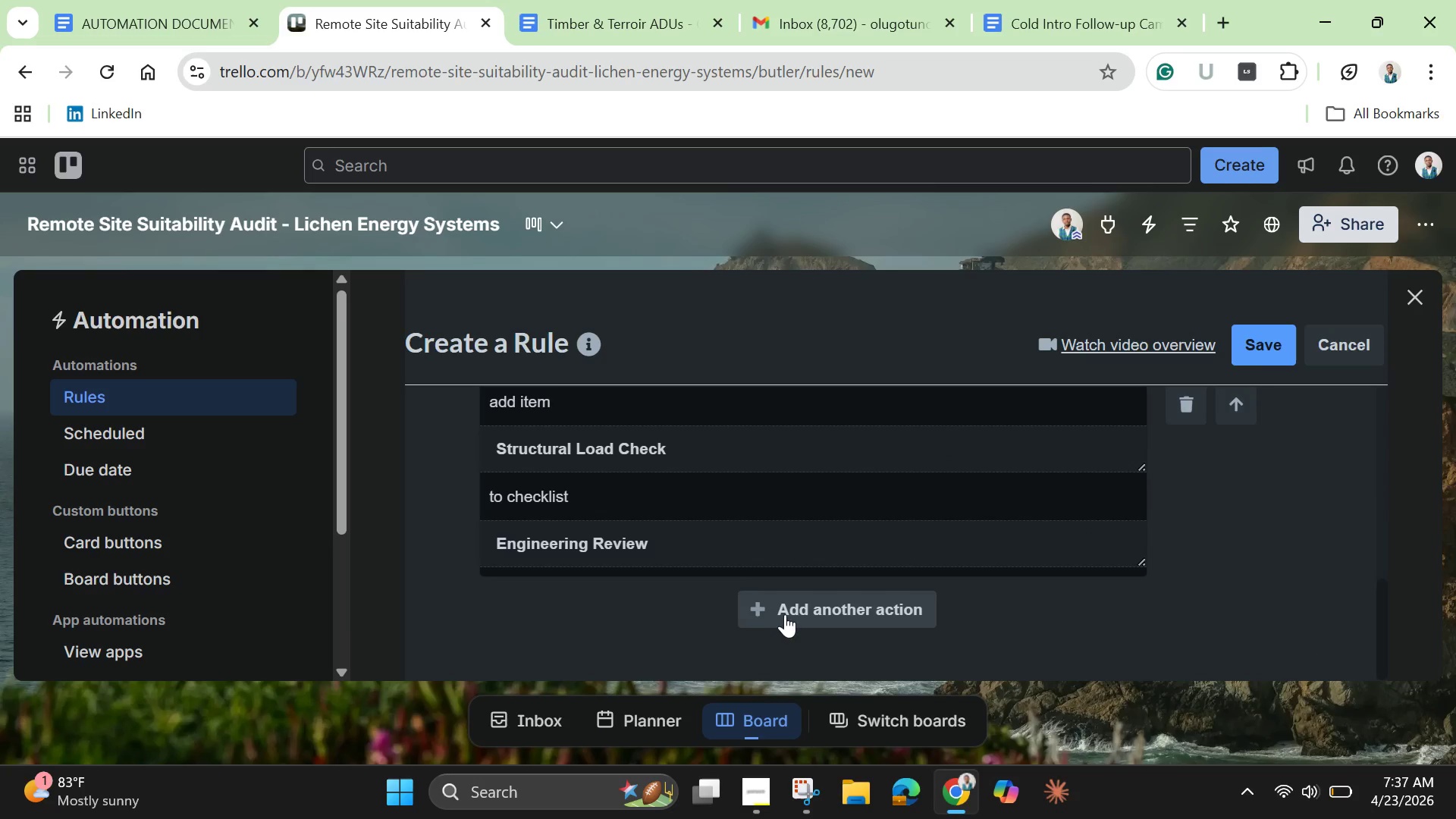 
left_click([790, 612])
 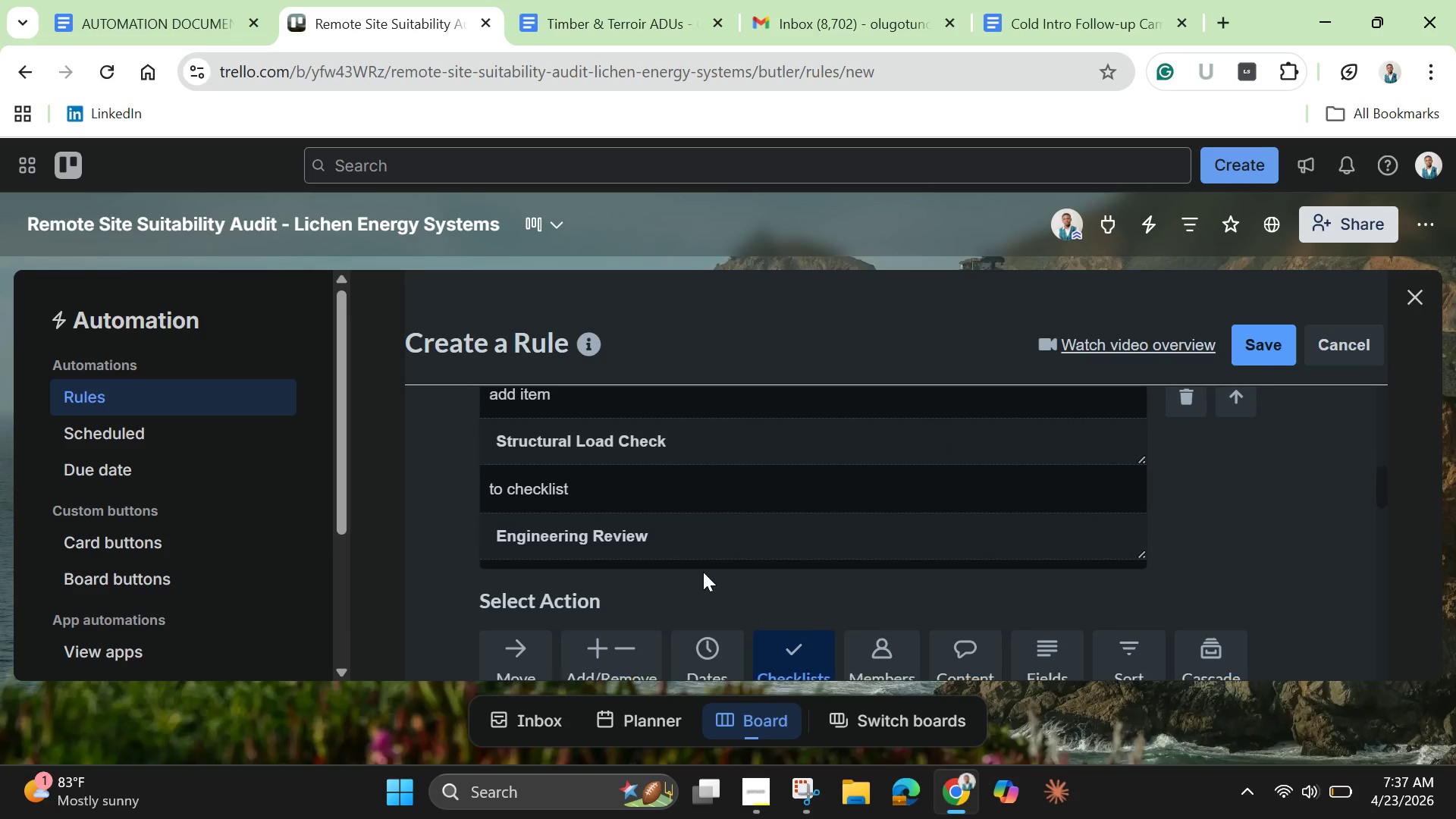 
scroll: coordinate [708, 536], scroll_direction: down, amount: 9.0
 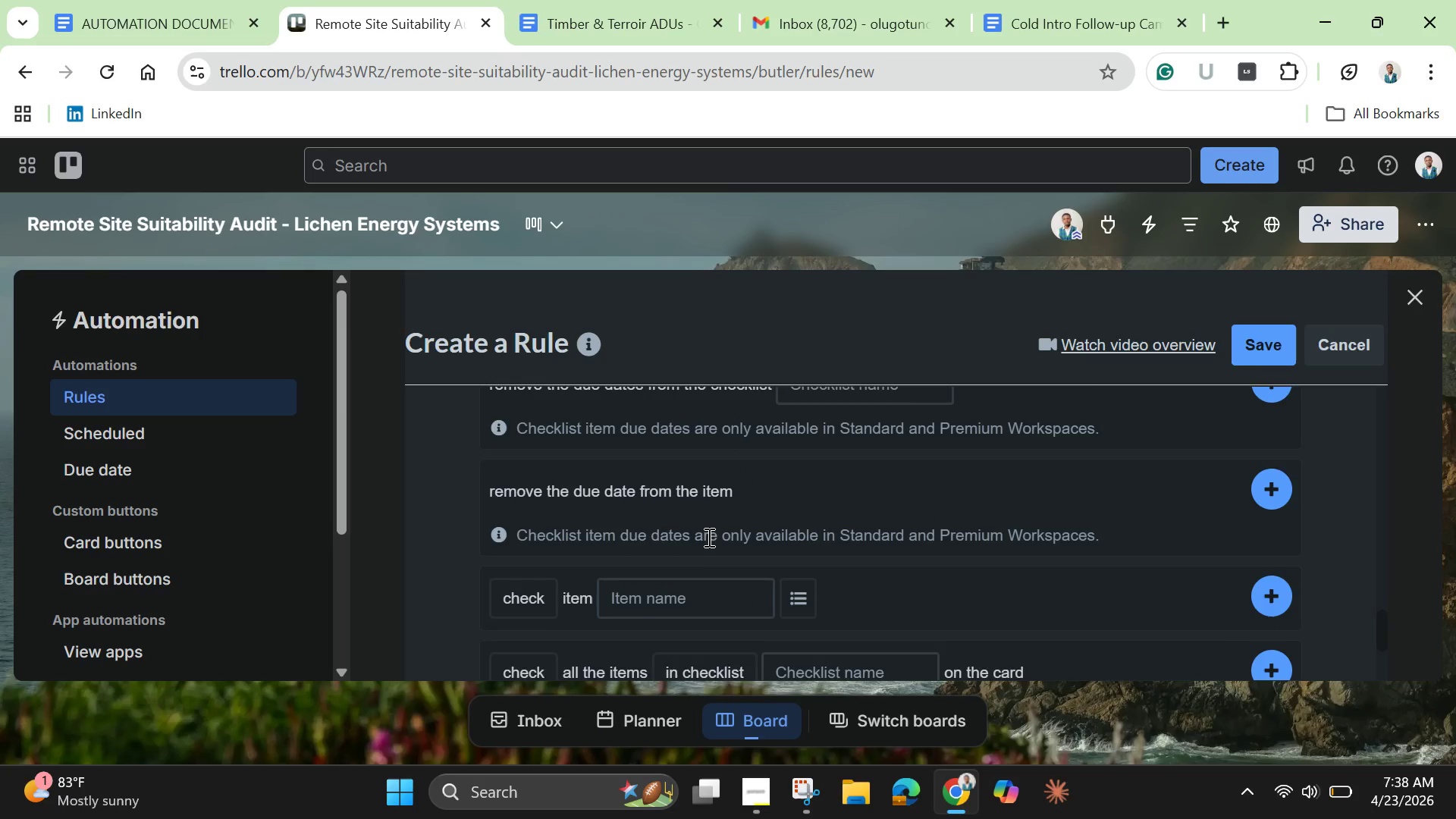 
scroll: coordinate [708, 535], scroll_direction: up, amount: 1.0
 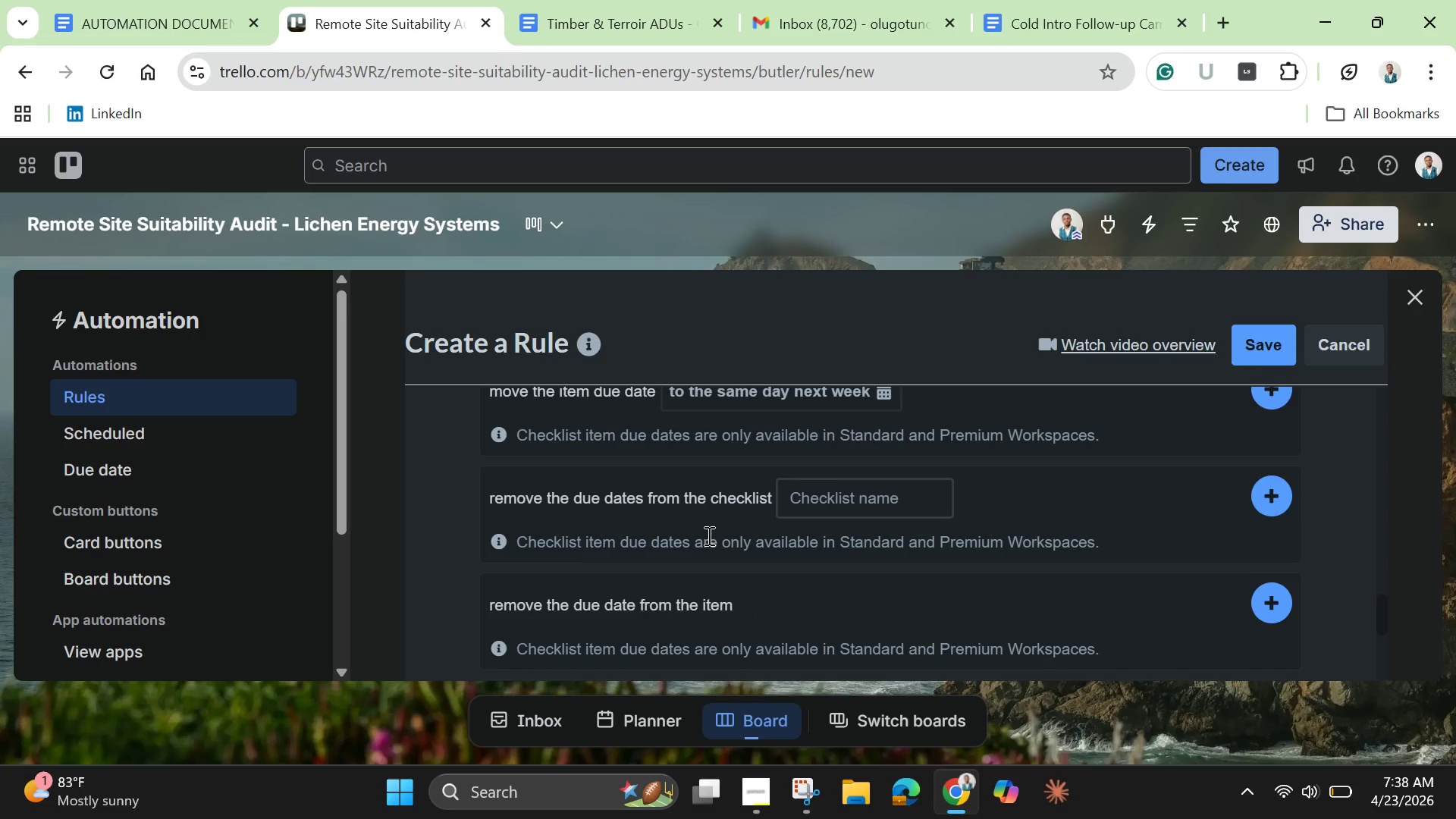 
scroll: coordinate [708, 535], scroll_direction: none, amount: 0.0
 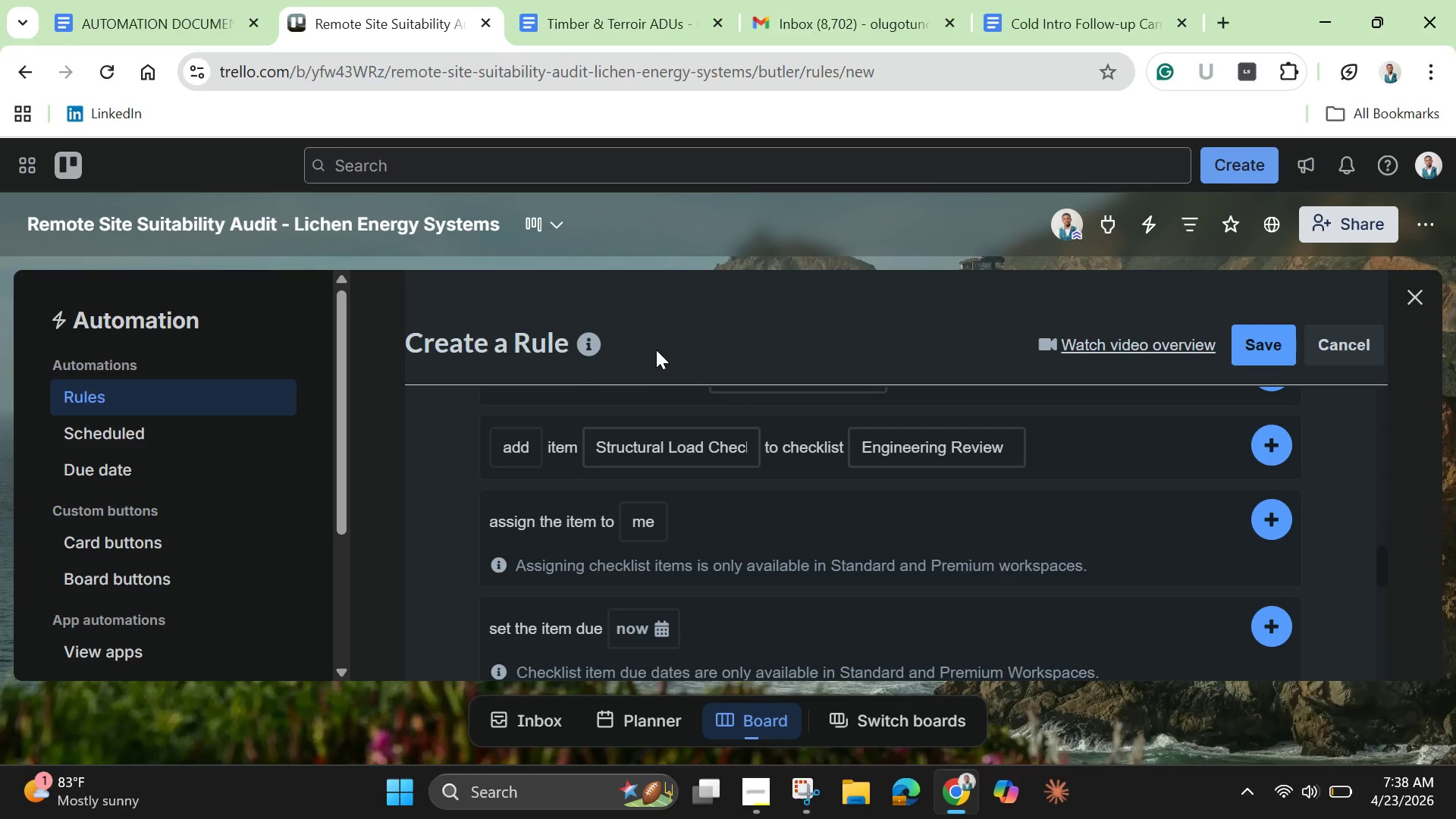 
wait(5.02)
 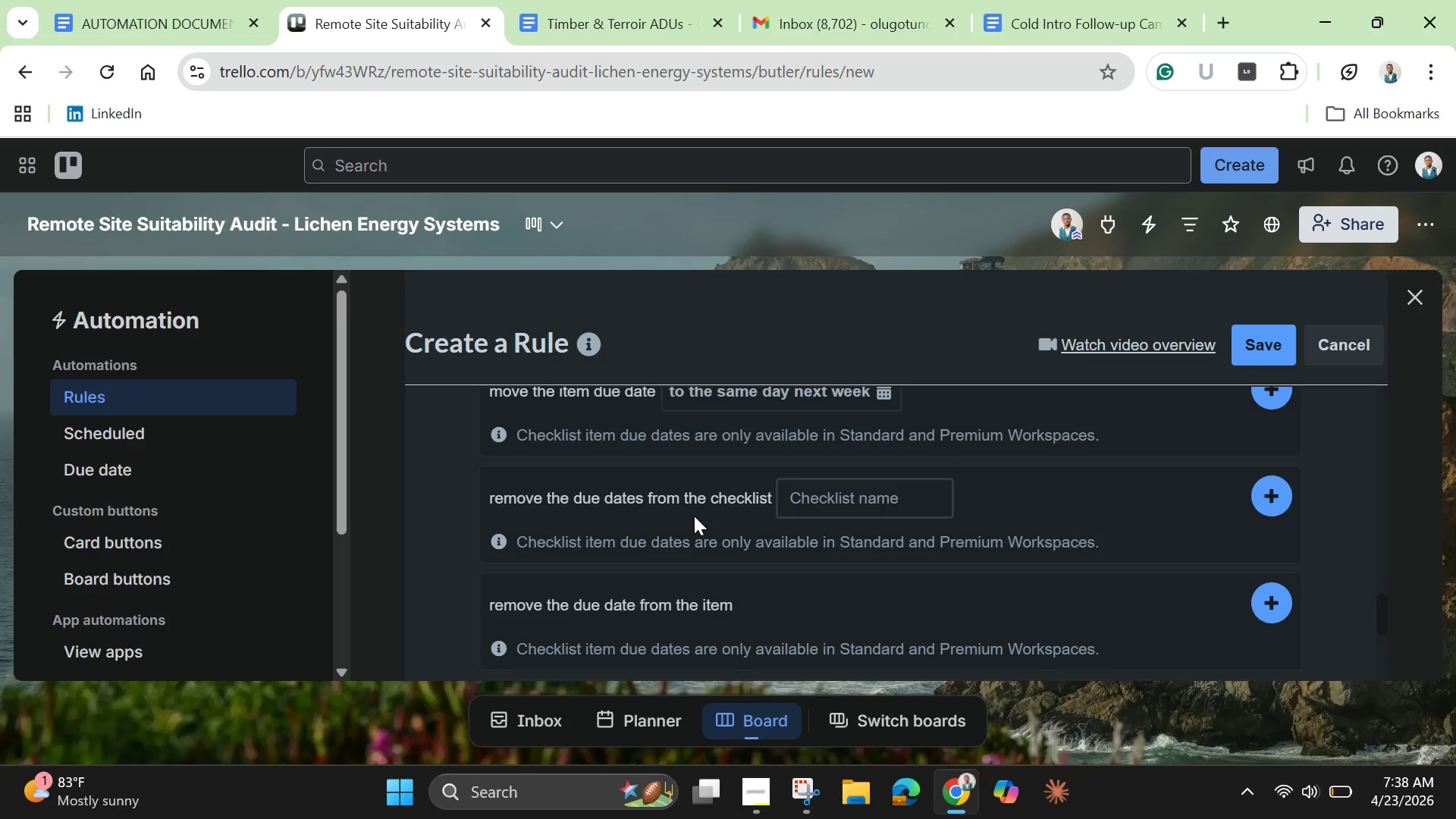 
double_click([684, 448])
 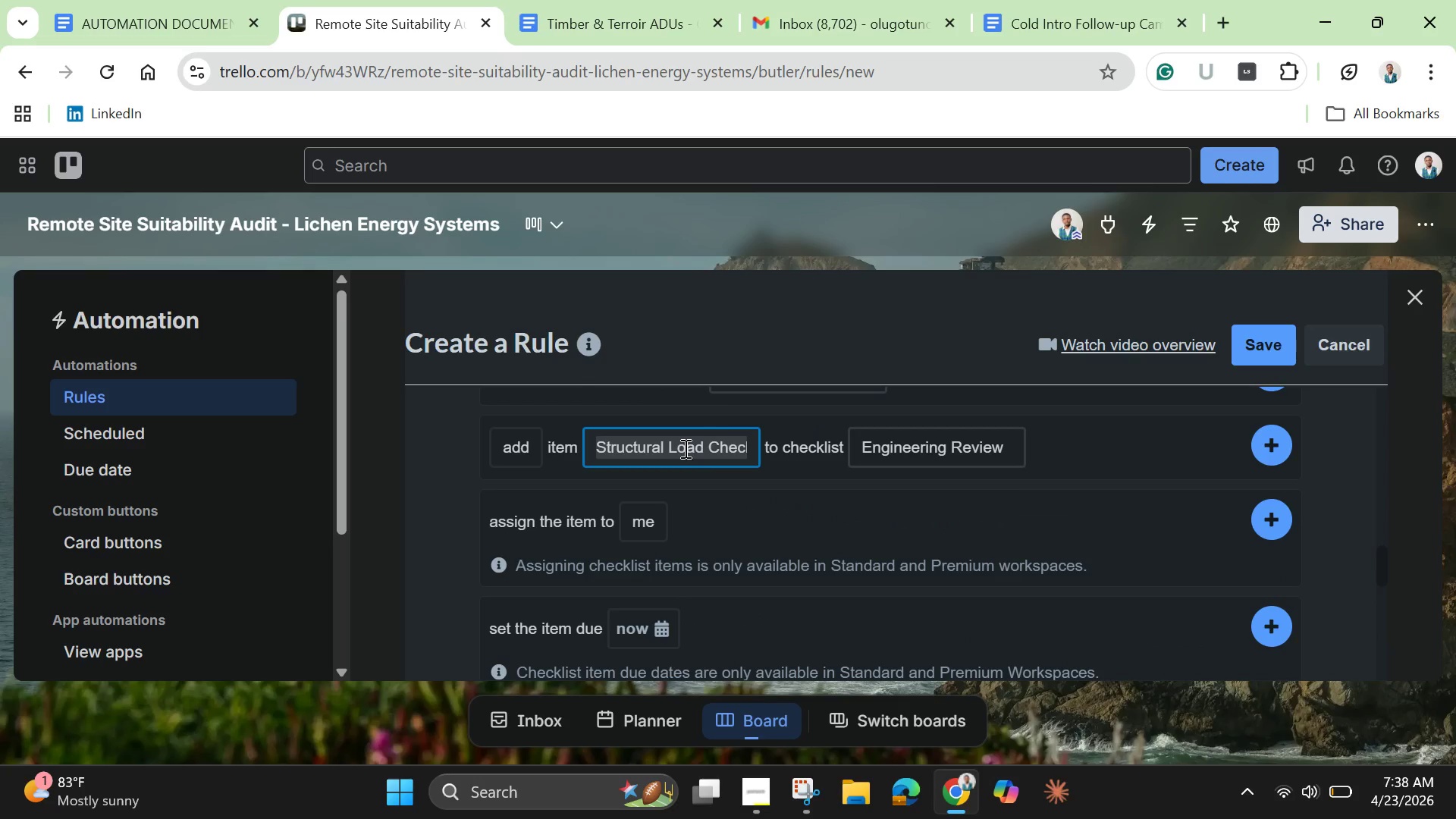 
triple_click([684, 448])
 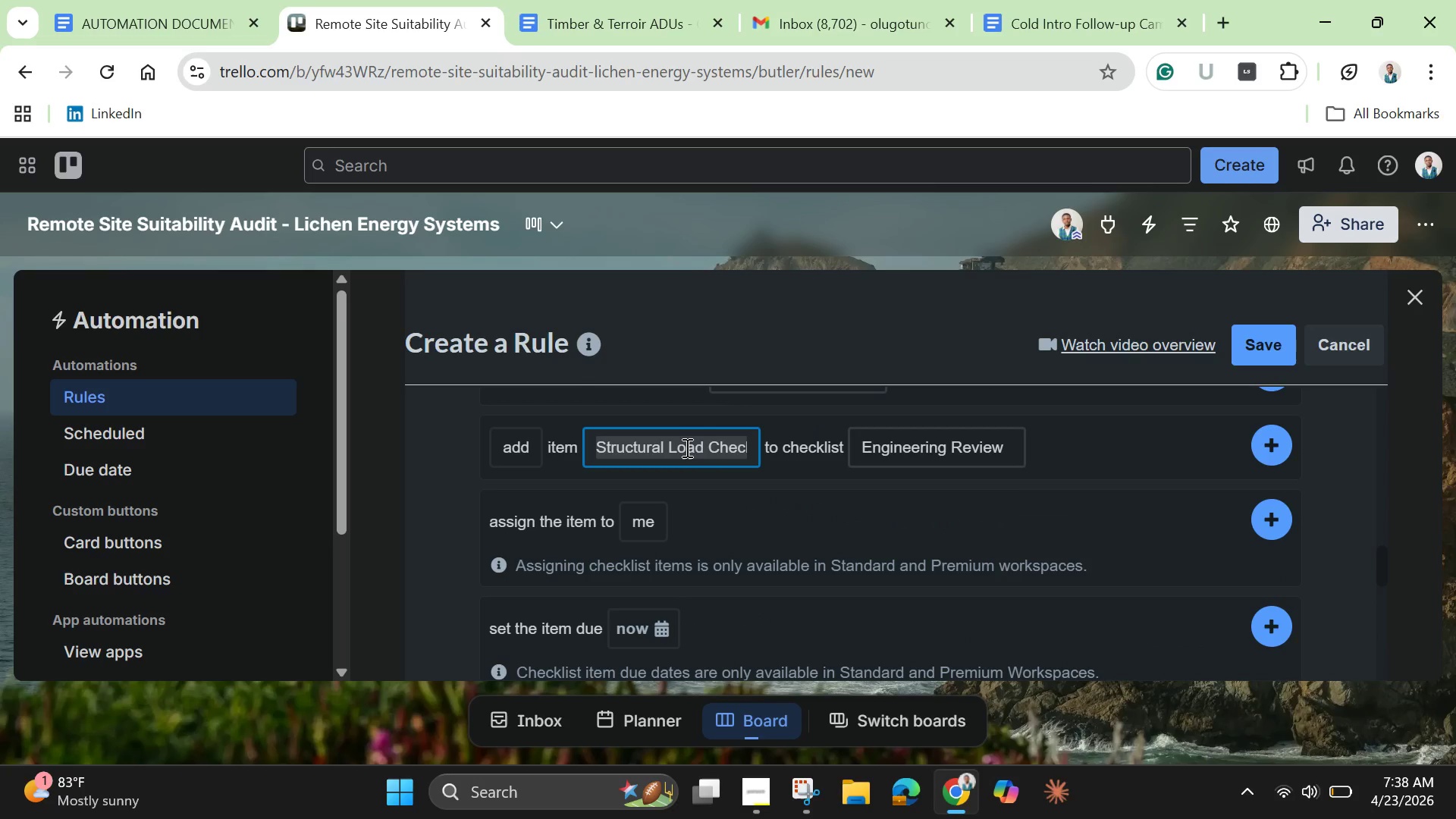 
key(Backspace)
type(Inverter Sizing)
 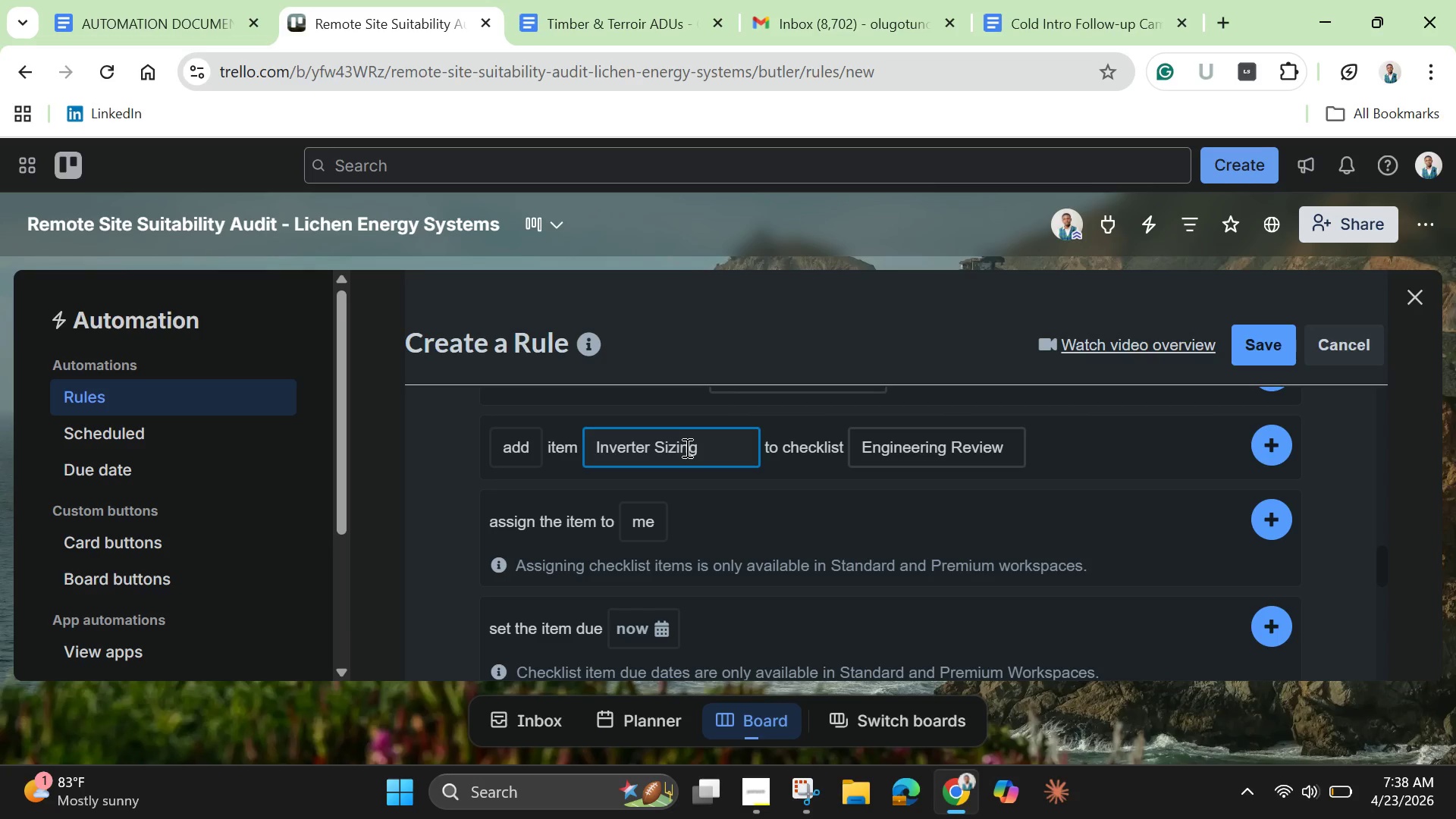 
left_click([1261, 443])
 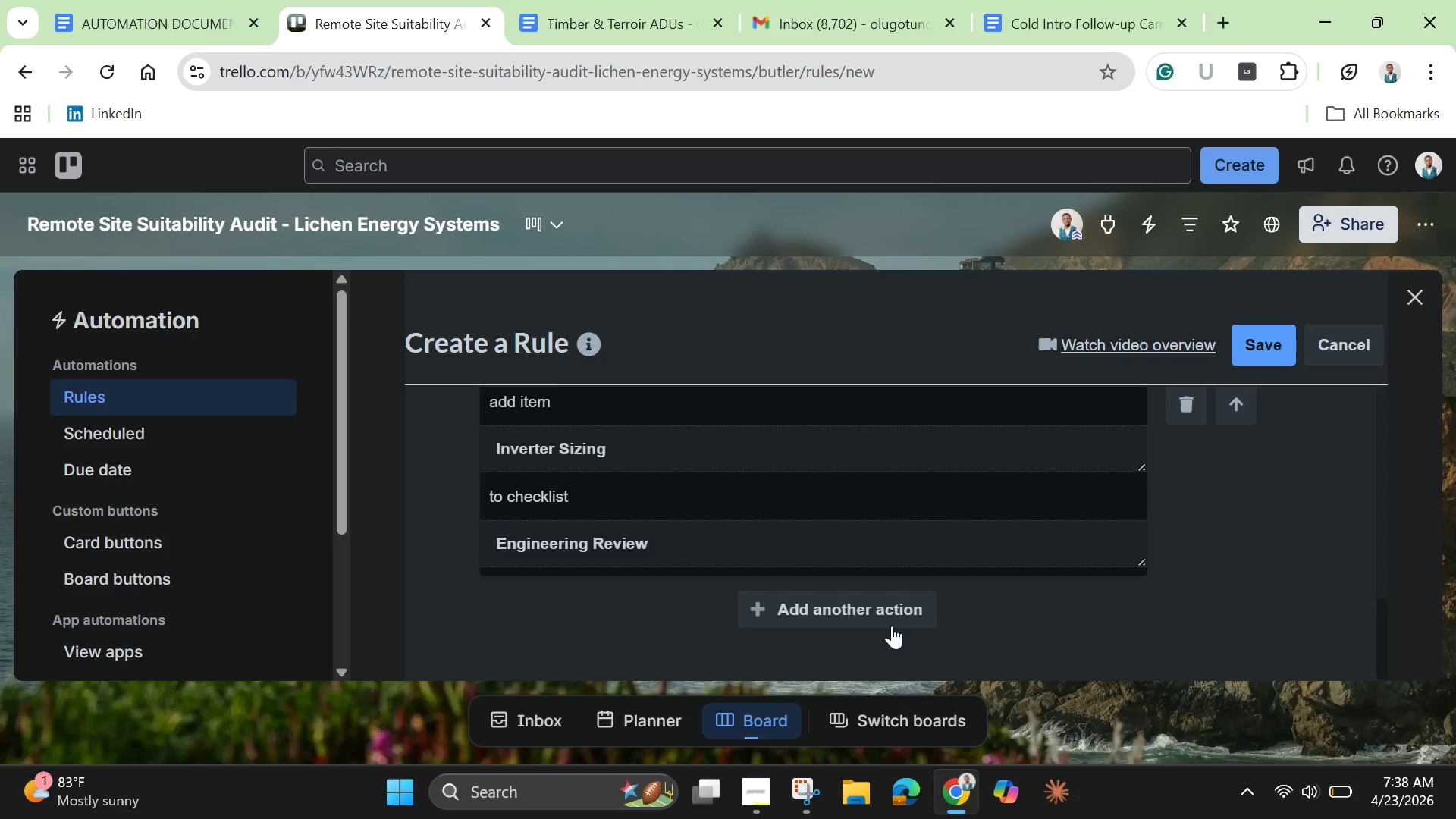 
left_click([892, 616])
 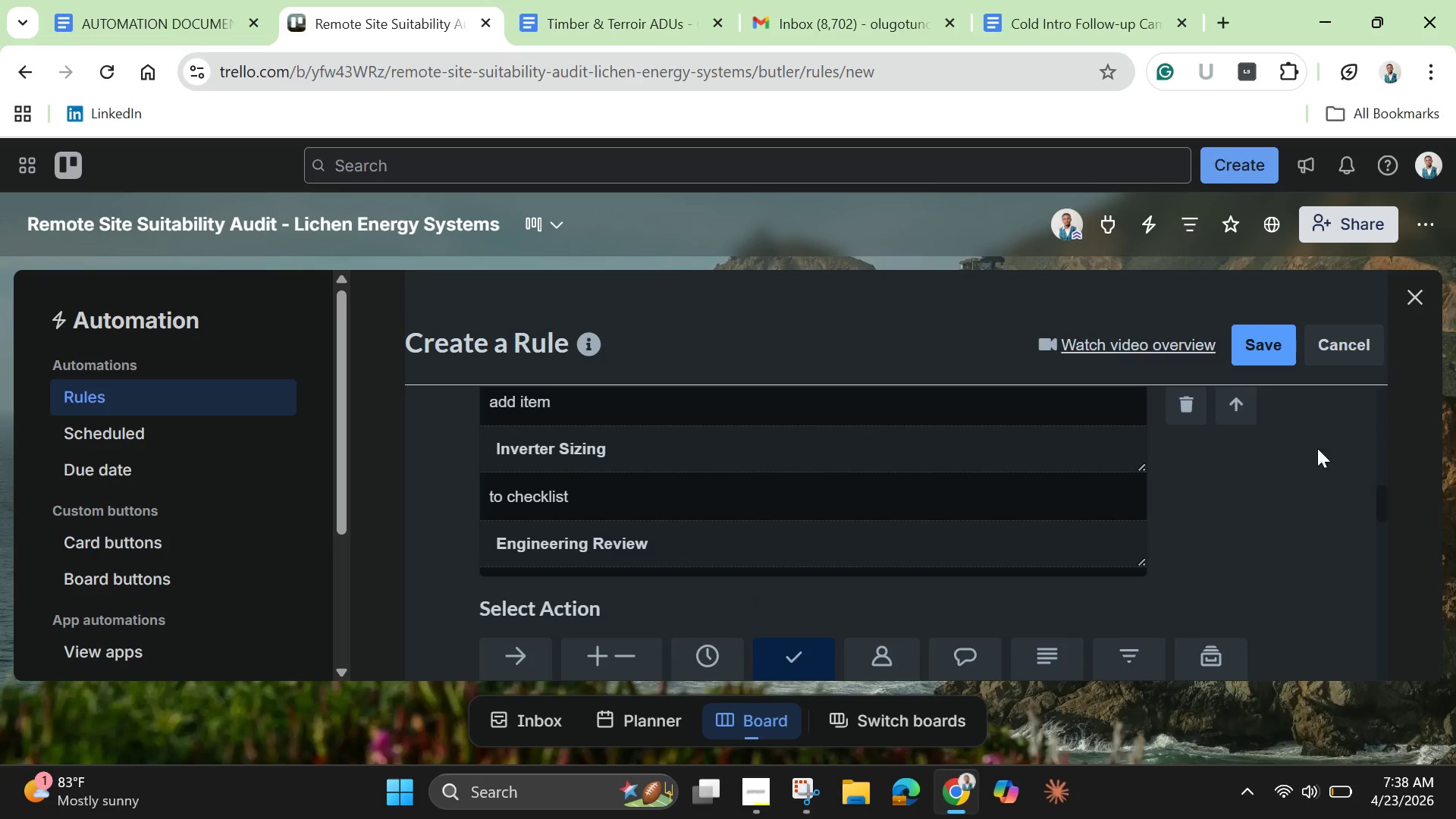 
left_click_drag(start_coordinate=[1372, 494], to_coordinate=[1385, 524])
 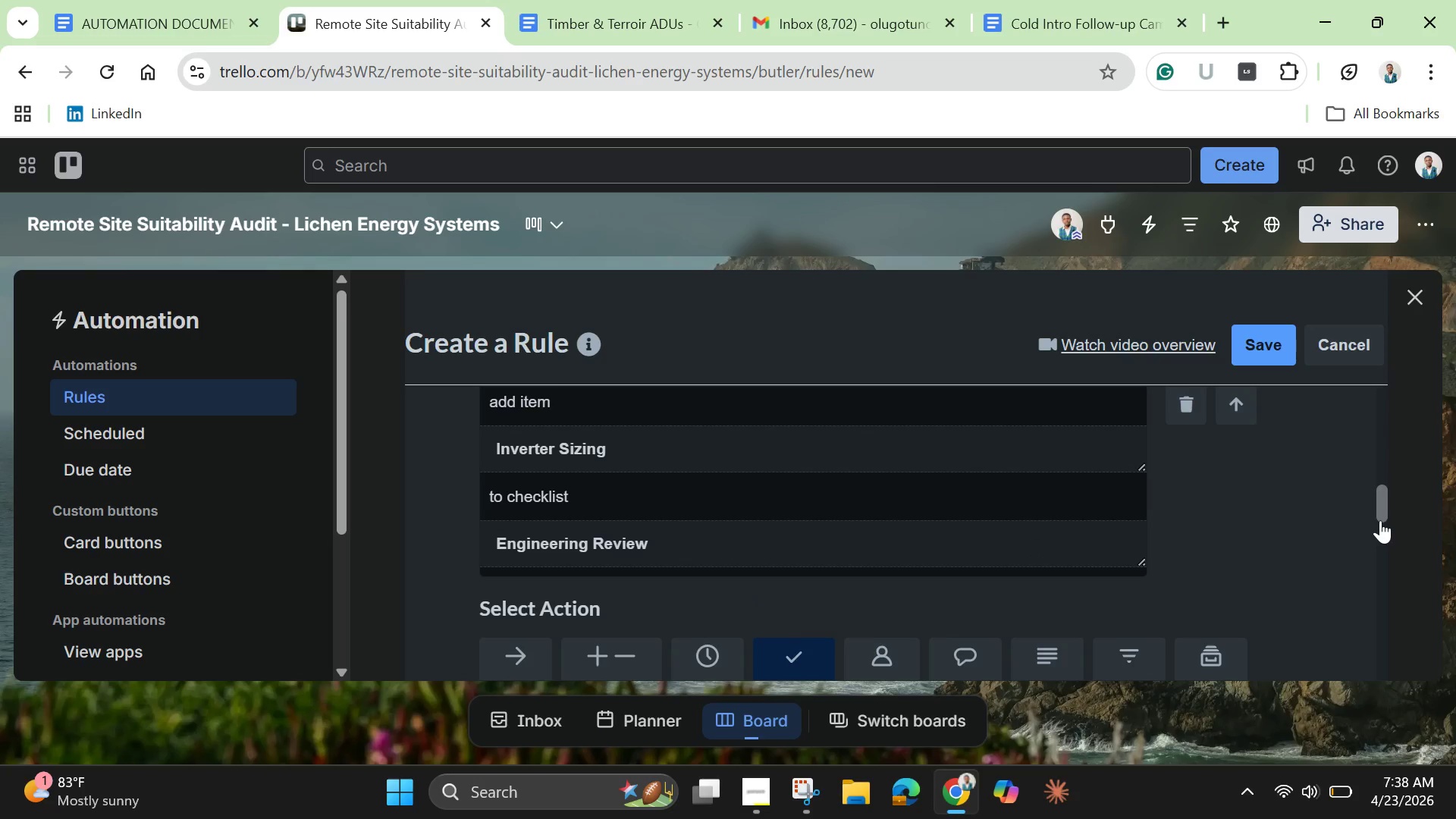 
left_click_drag(start_coordinate=[1380, 520], to_coordinate=[1388, 579])
 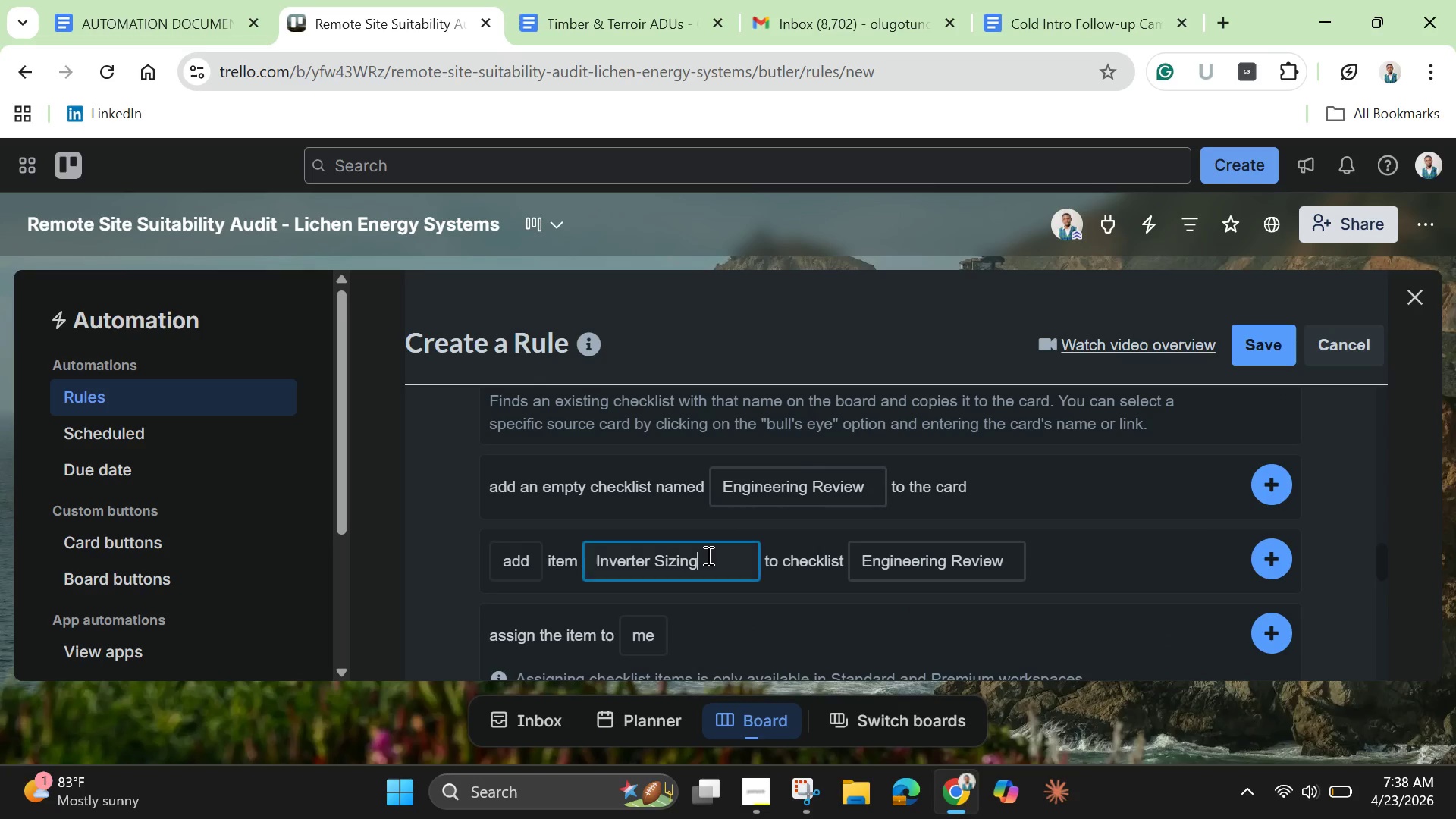 
double_click([707, 555])
 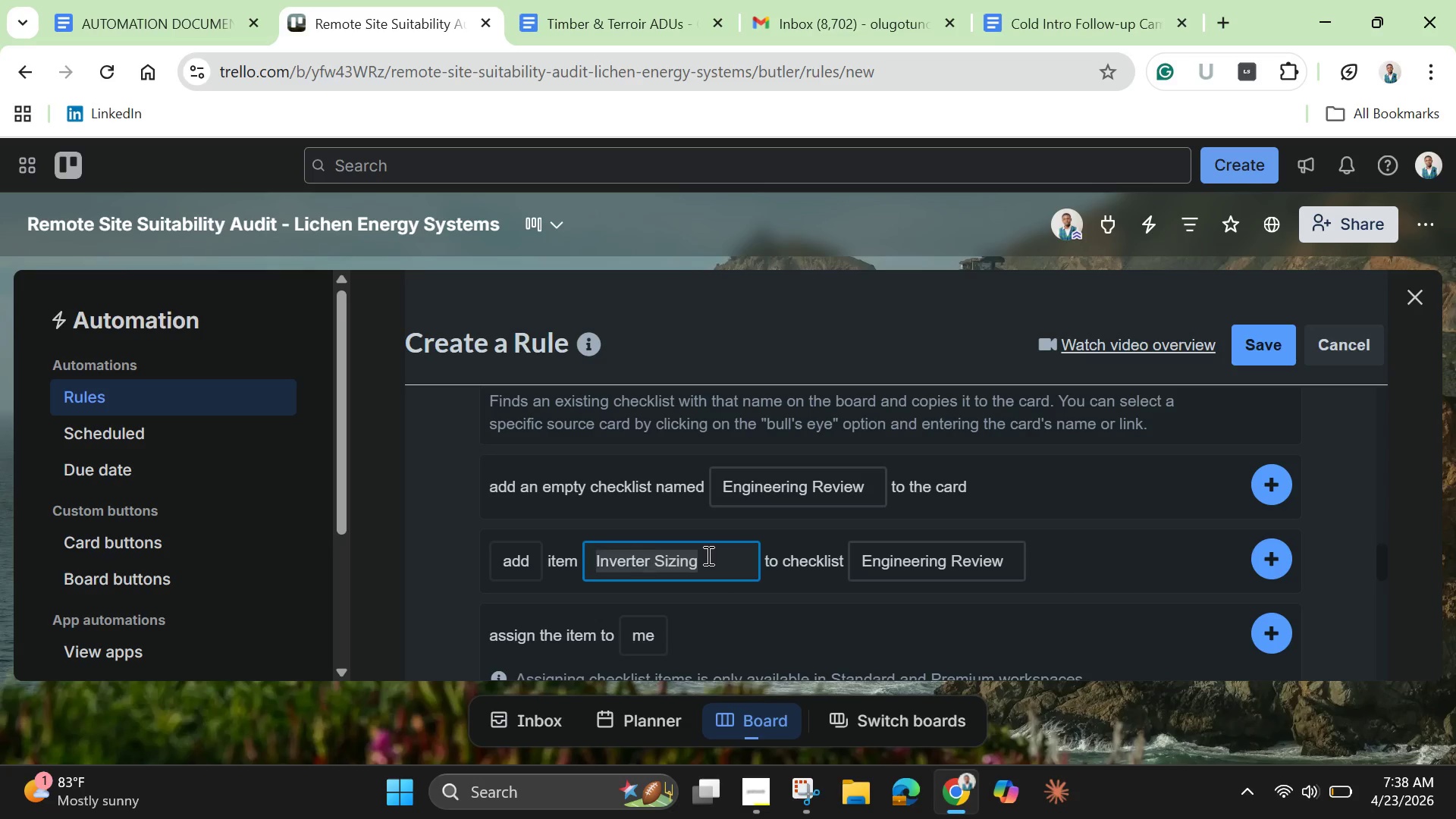 
triple_click([707, 555])
 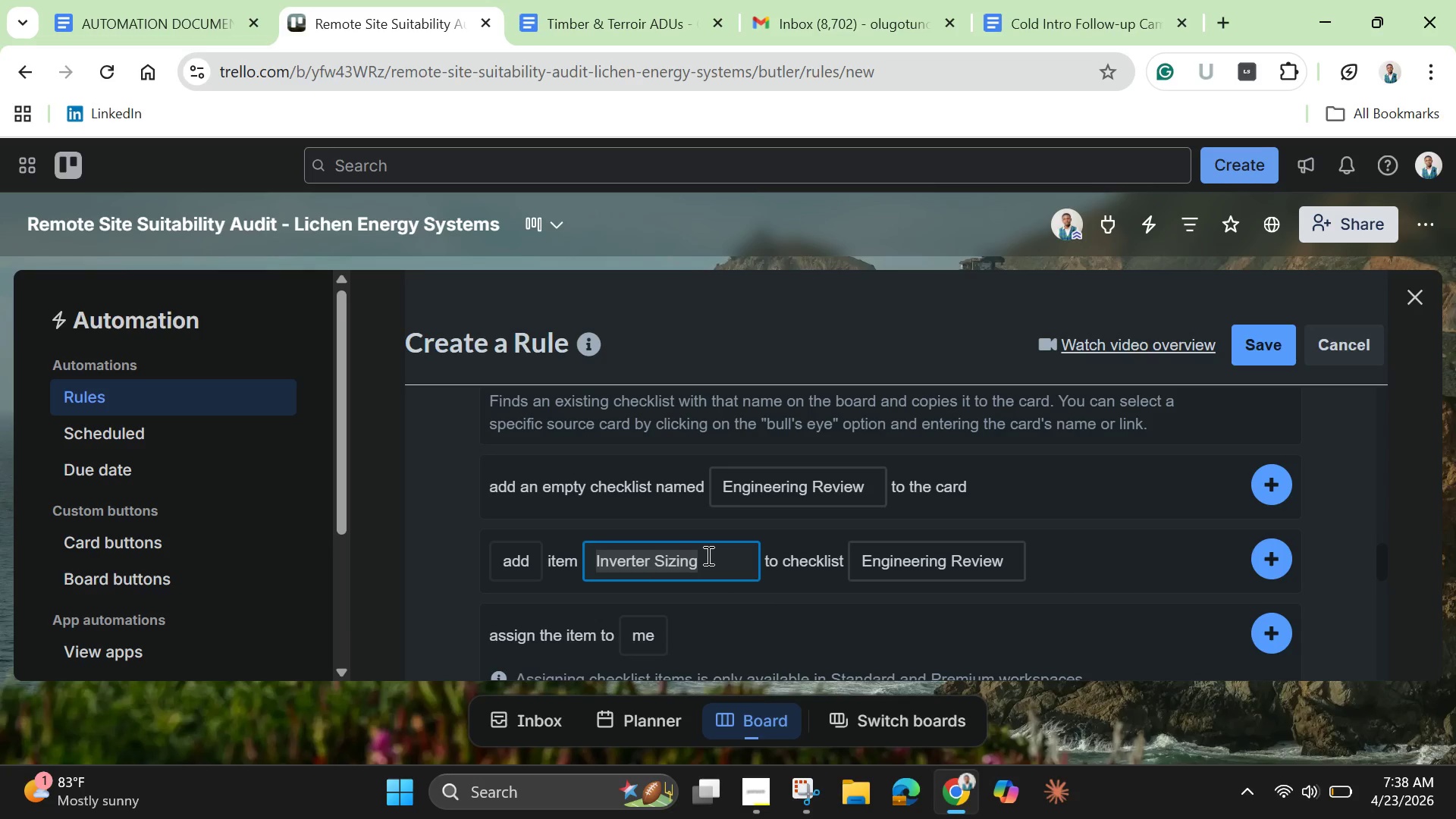 
key(Backspace)
 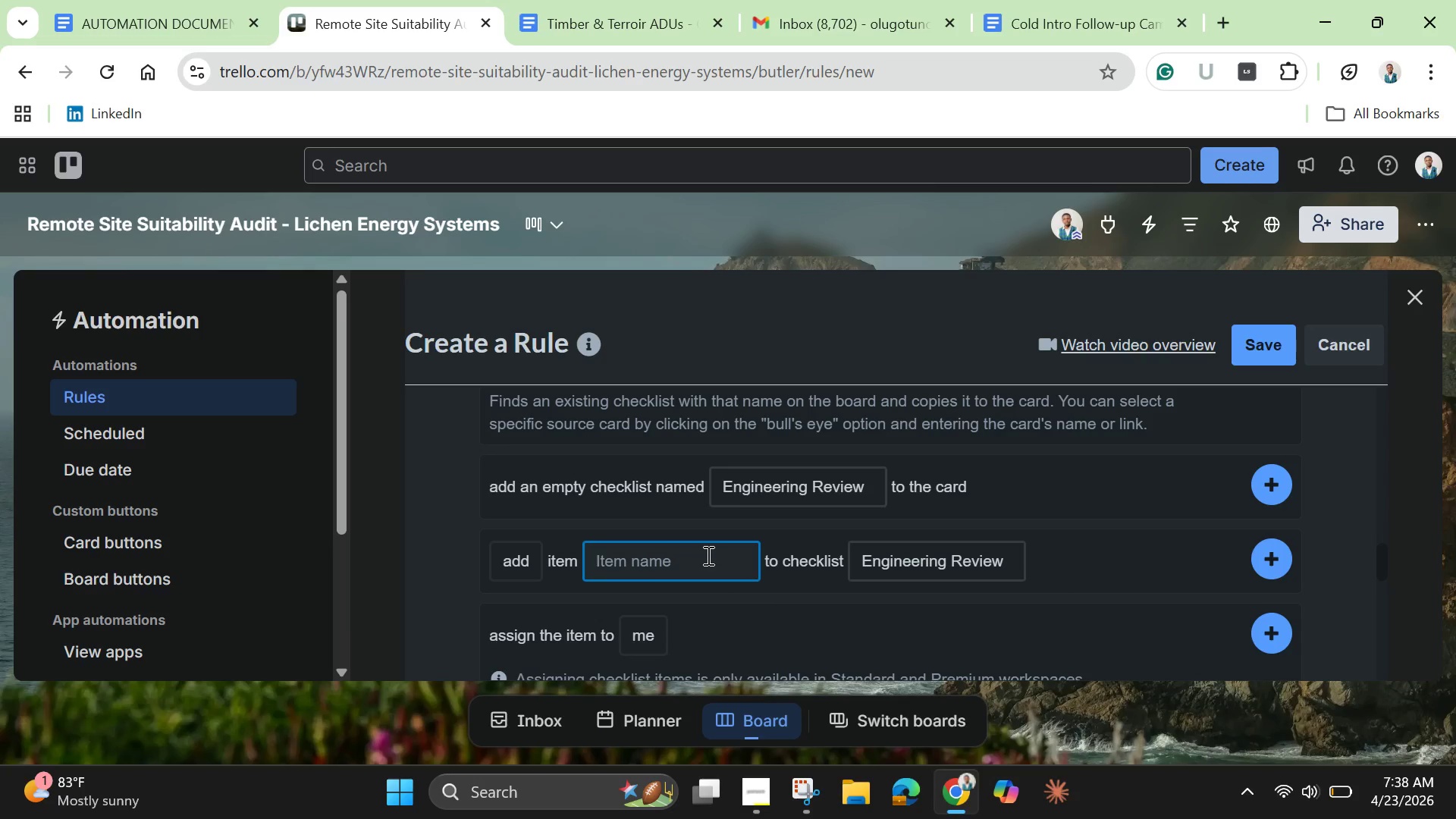 
type(Wiring Schematic Review)
 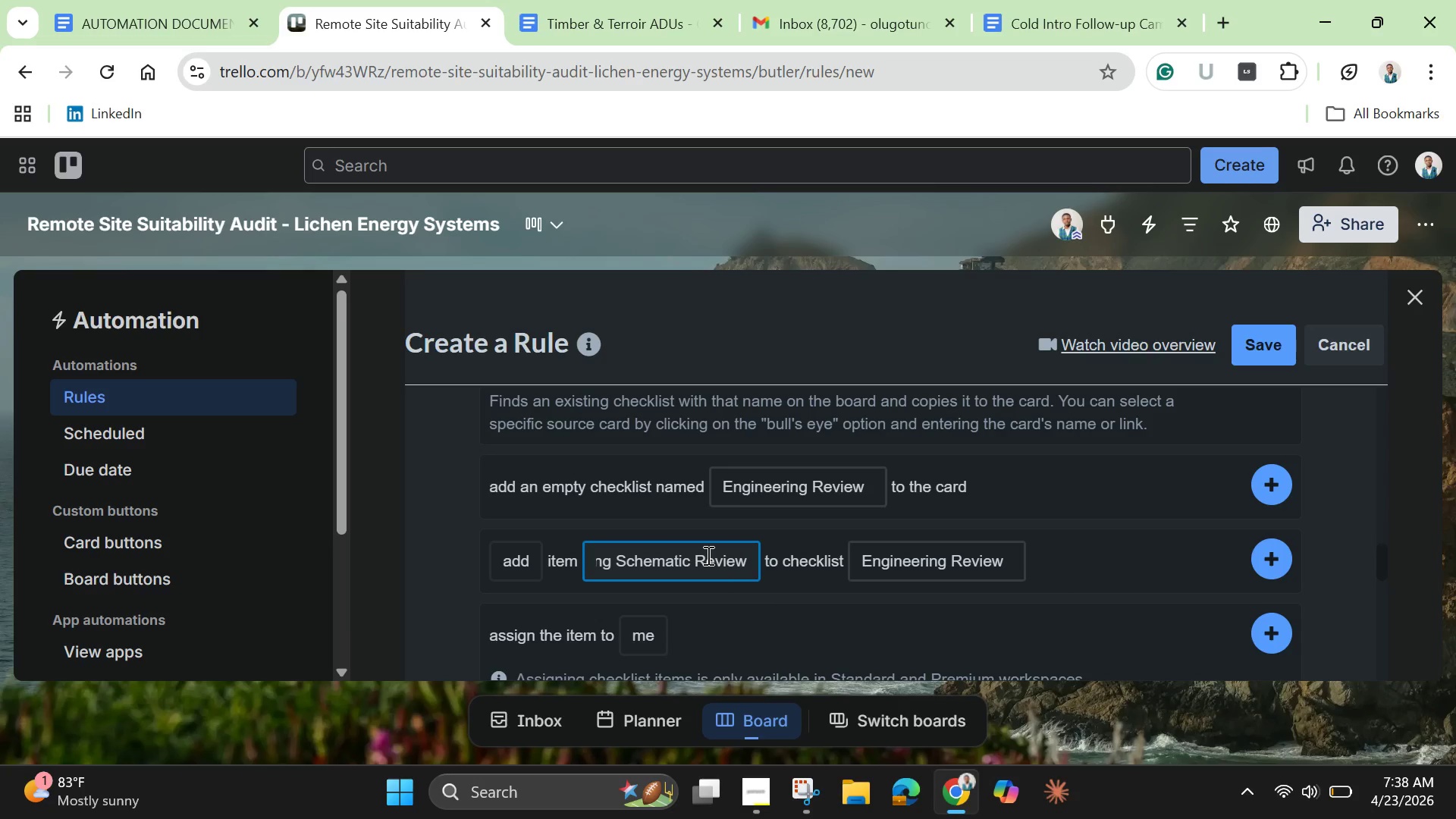 
left_click([1266, 559])
 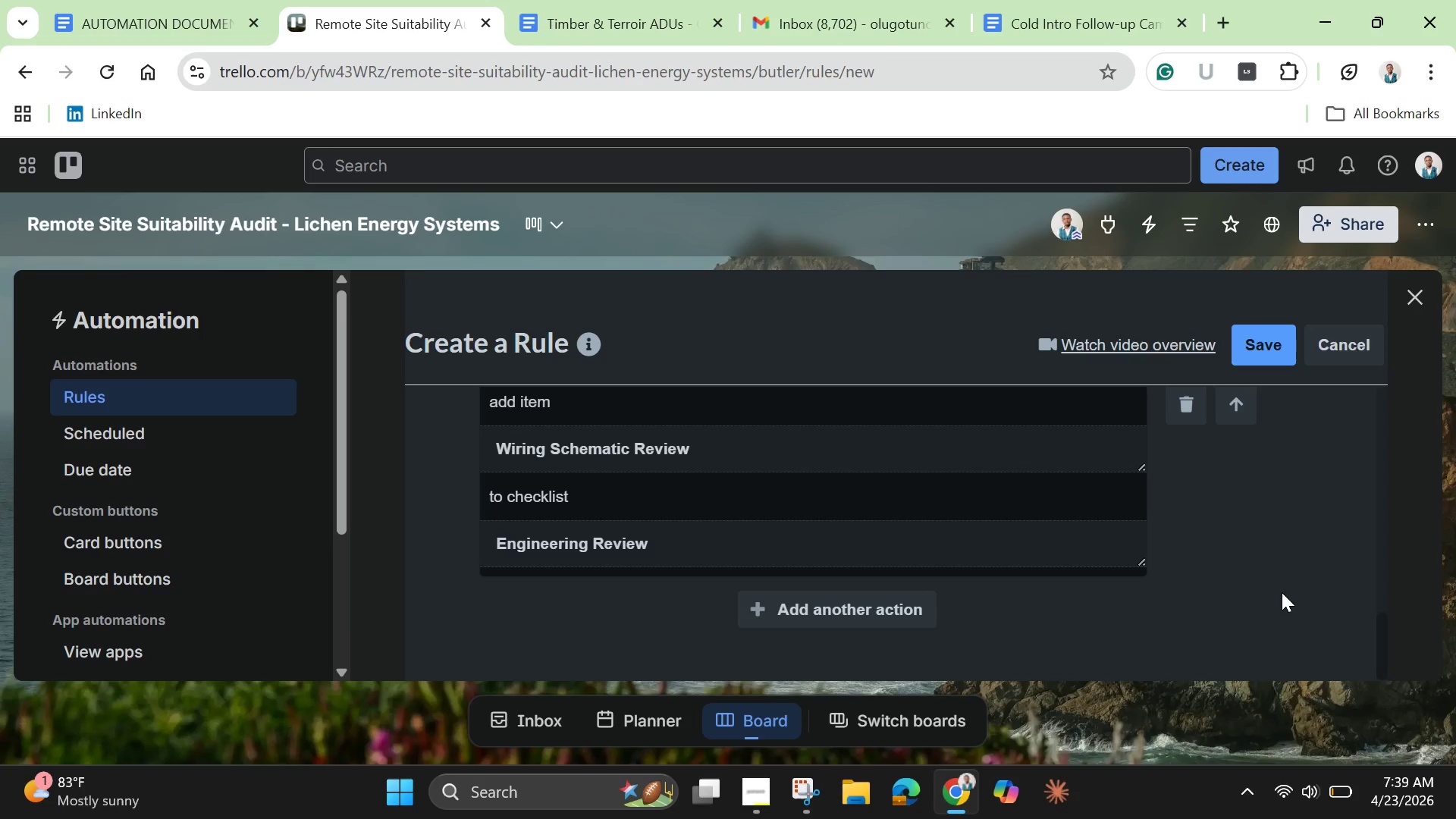 
wait(15.89)
 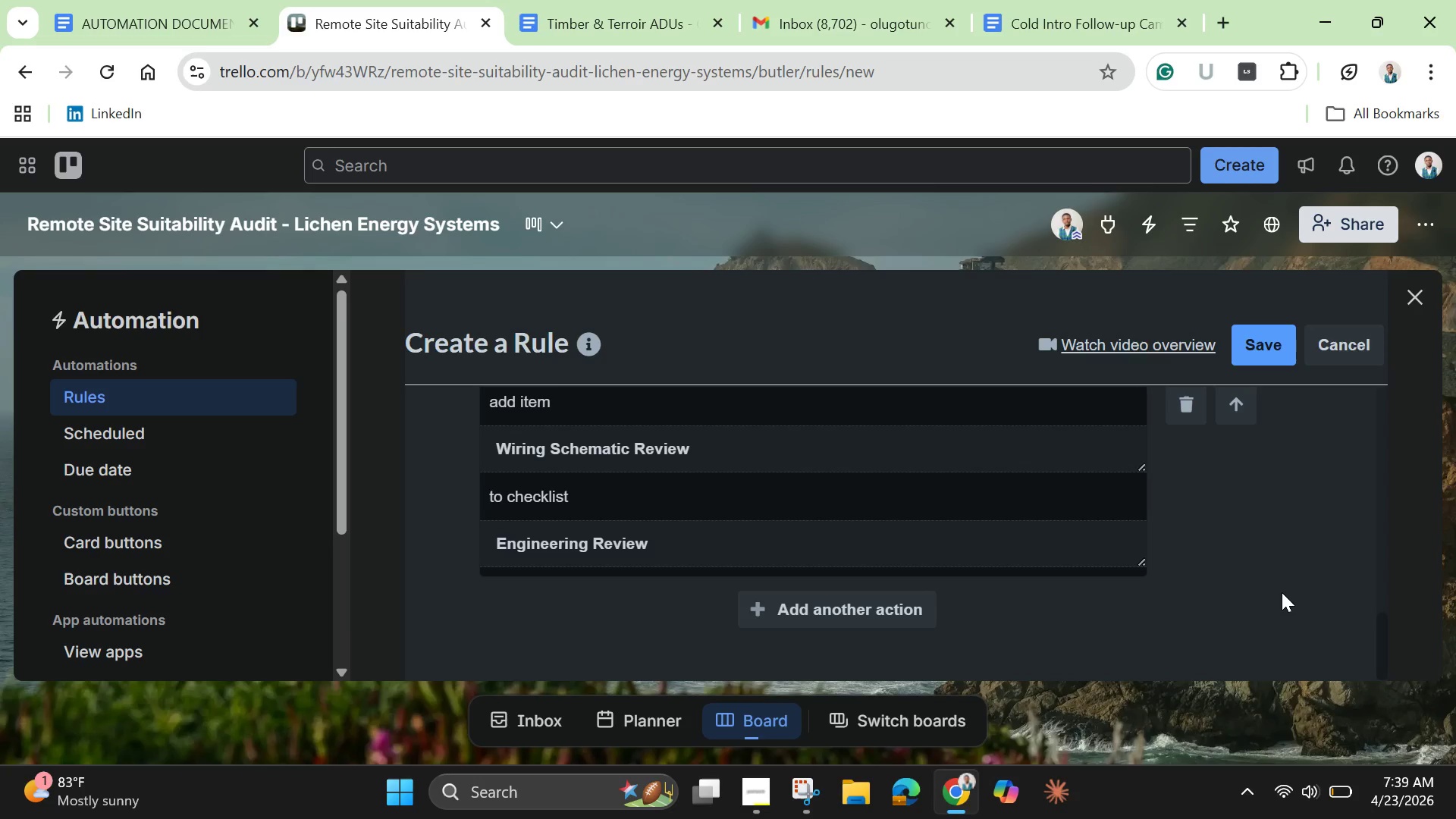 
scroll: coordinate [996, 485], scroll_direction: down, amount: 7.0
 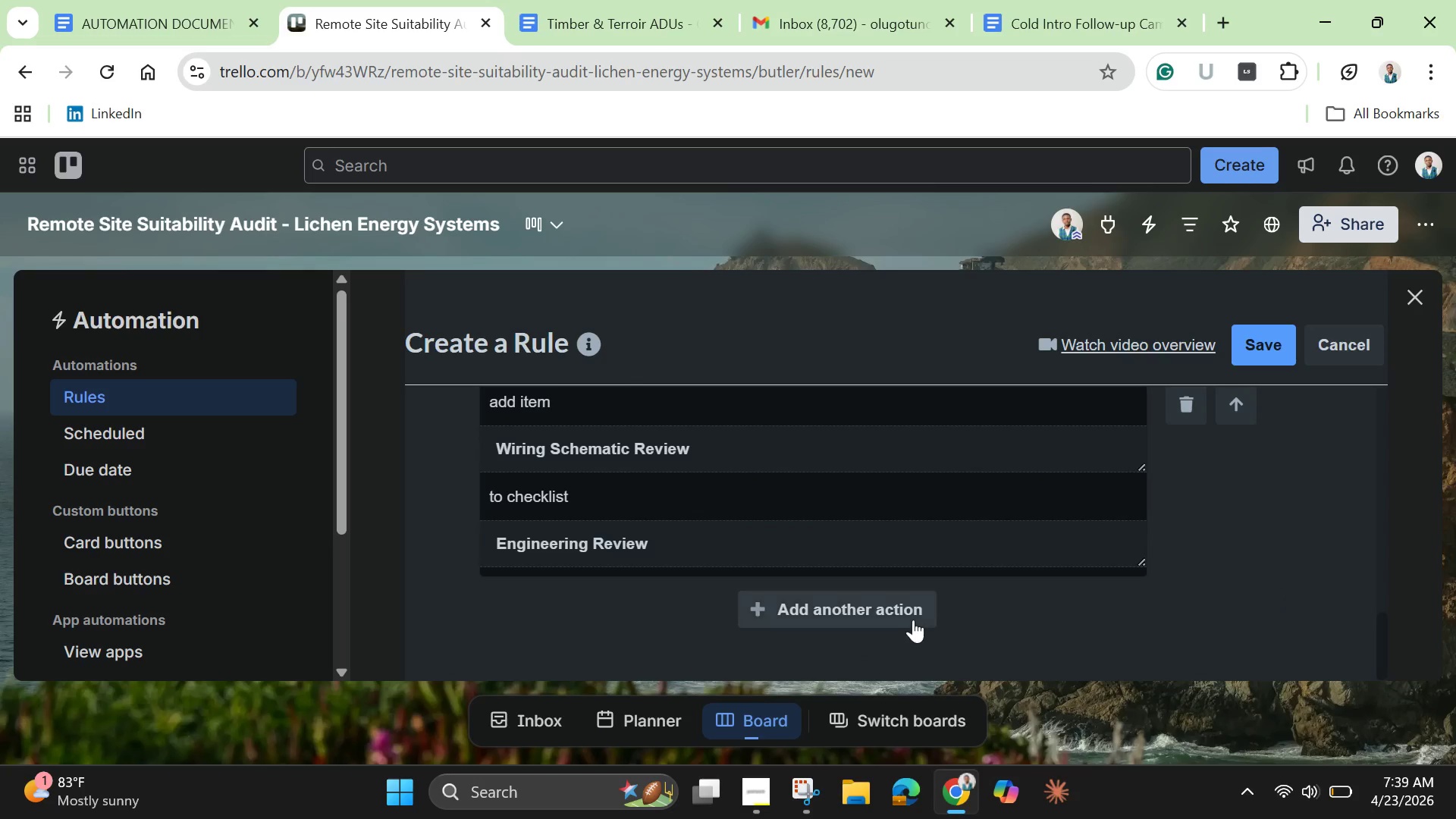 
left_click([908, 611])
 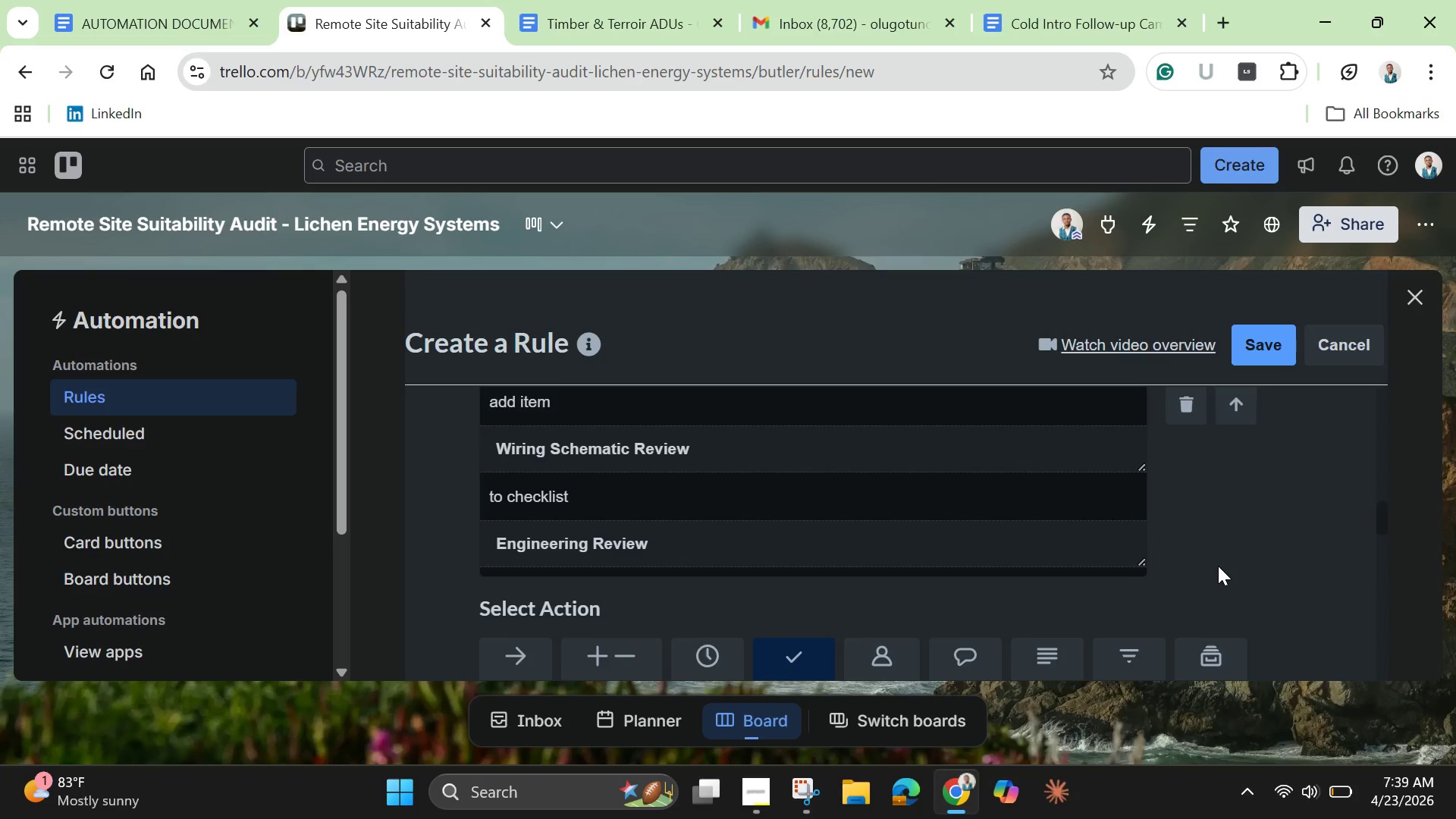 
scroll: coordinate [1218, 566], scroll_direction: down, amount: 2.0
 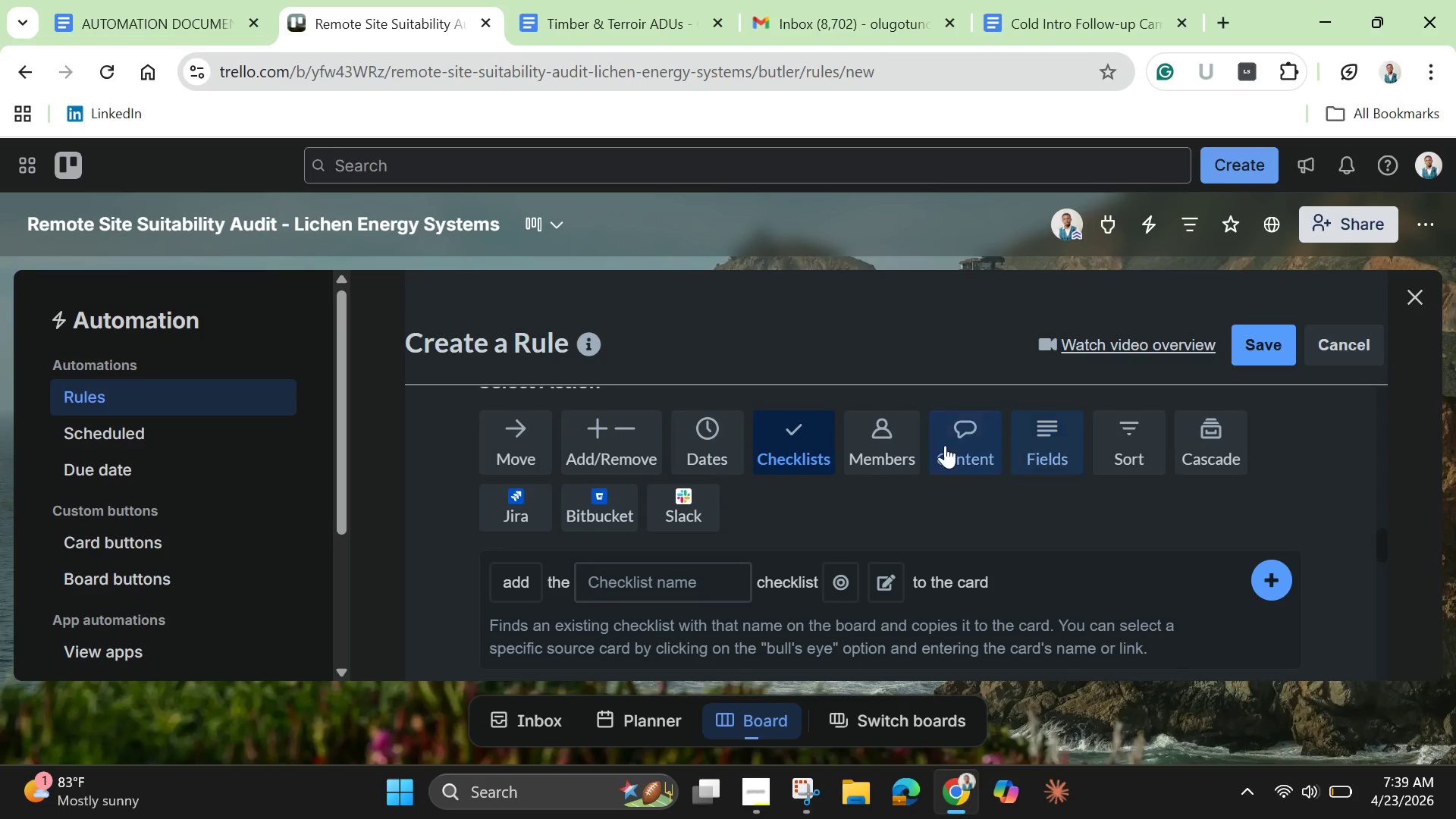 
left_click([943, 445])
 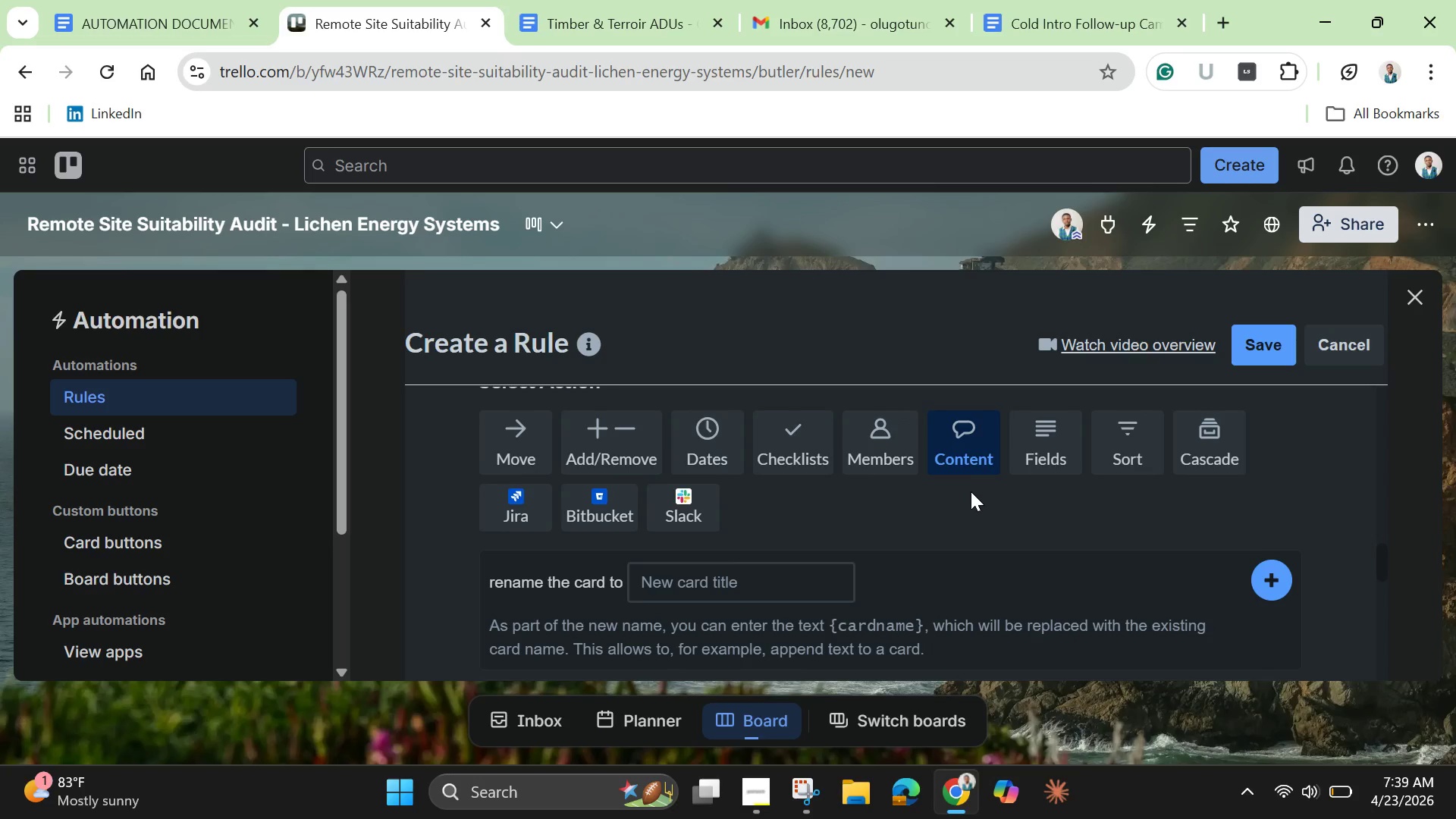 
scroll: coordinate [971, 491], scroll_direction: up, amount: 1.0
 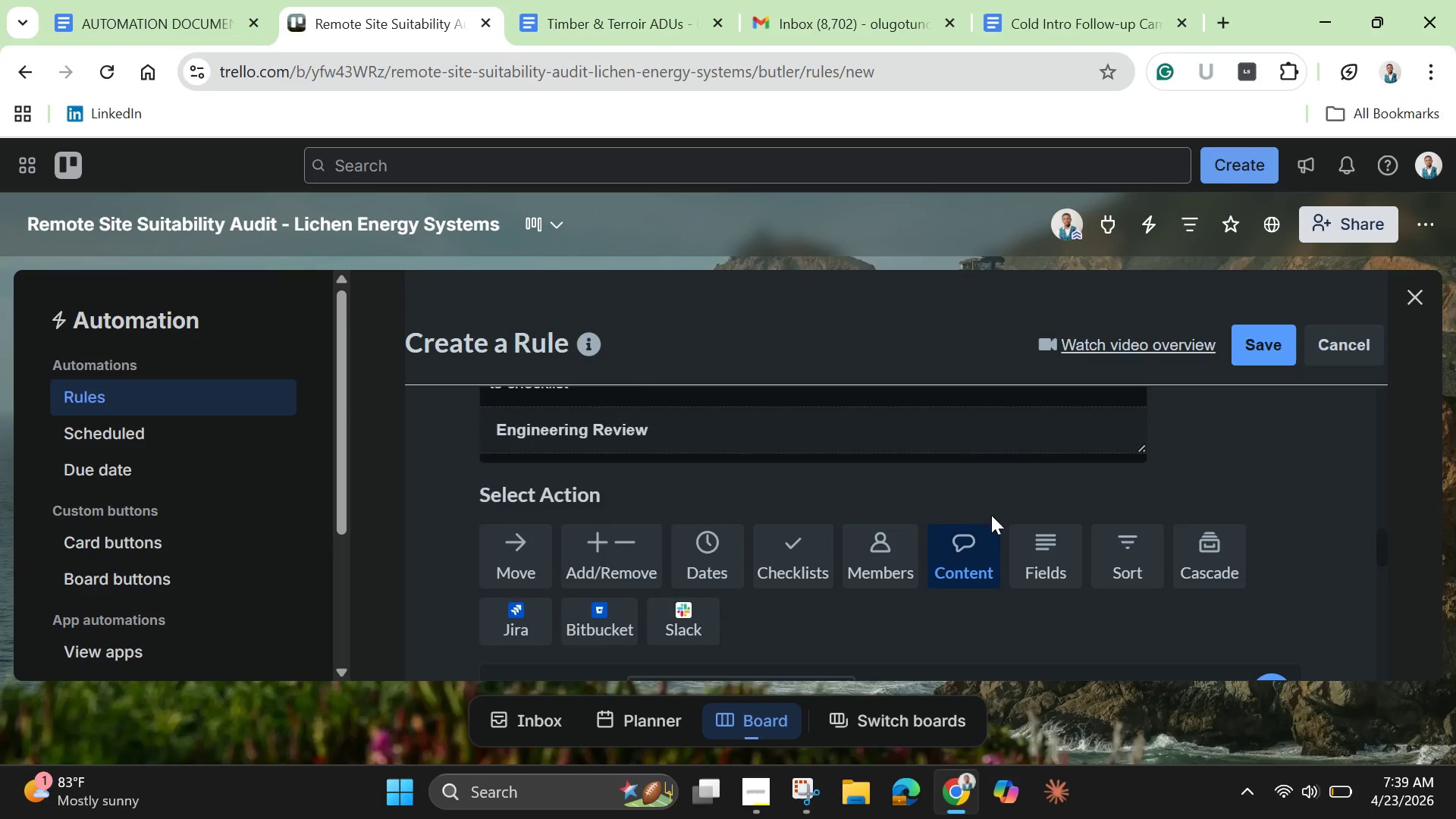 
scroll: coordinate [994, 519], scroll_direction: down, amount: 4.0
 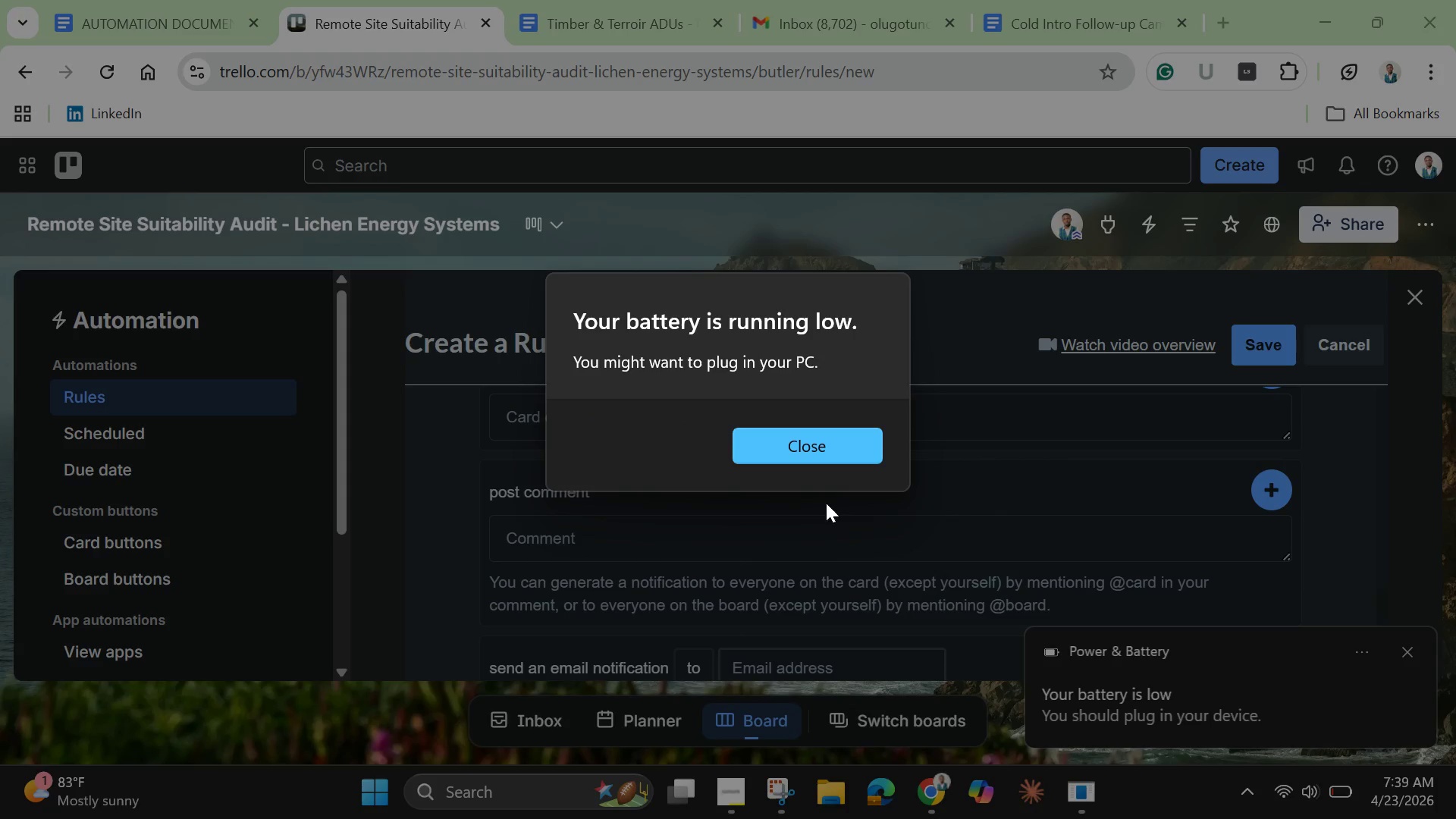 
left_click([818, 451])
 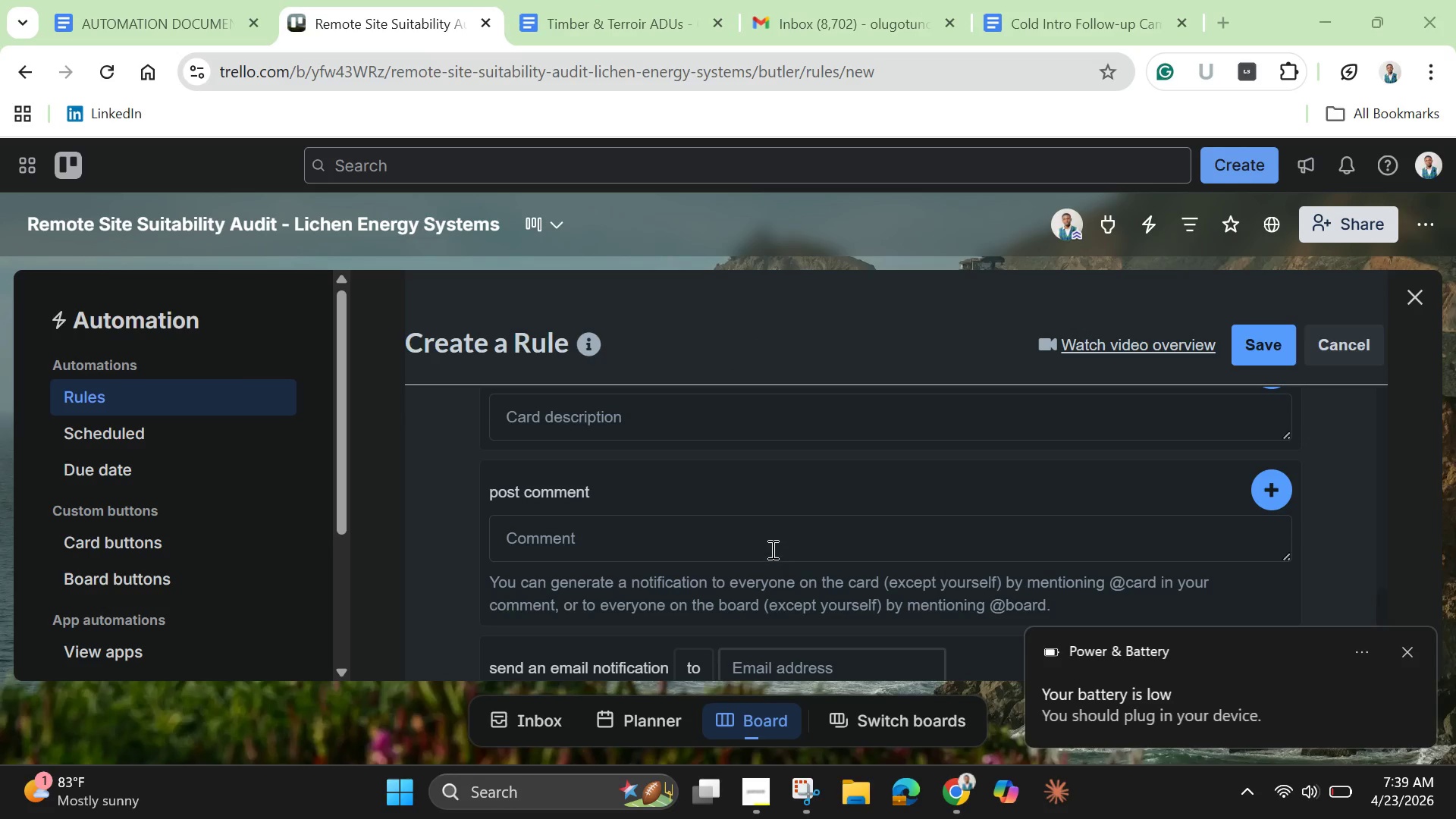 
left_click([771, 542])
 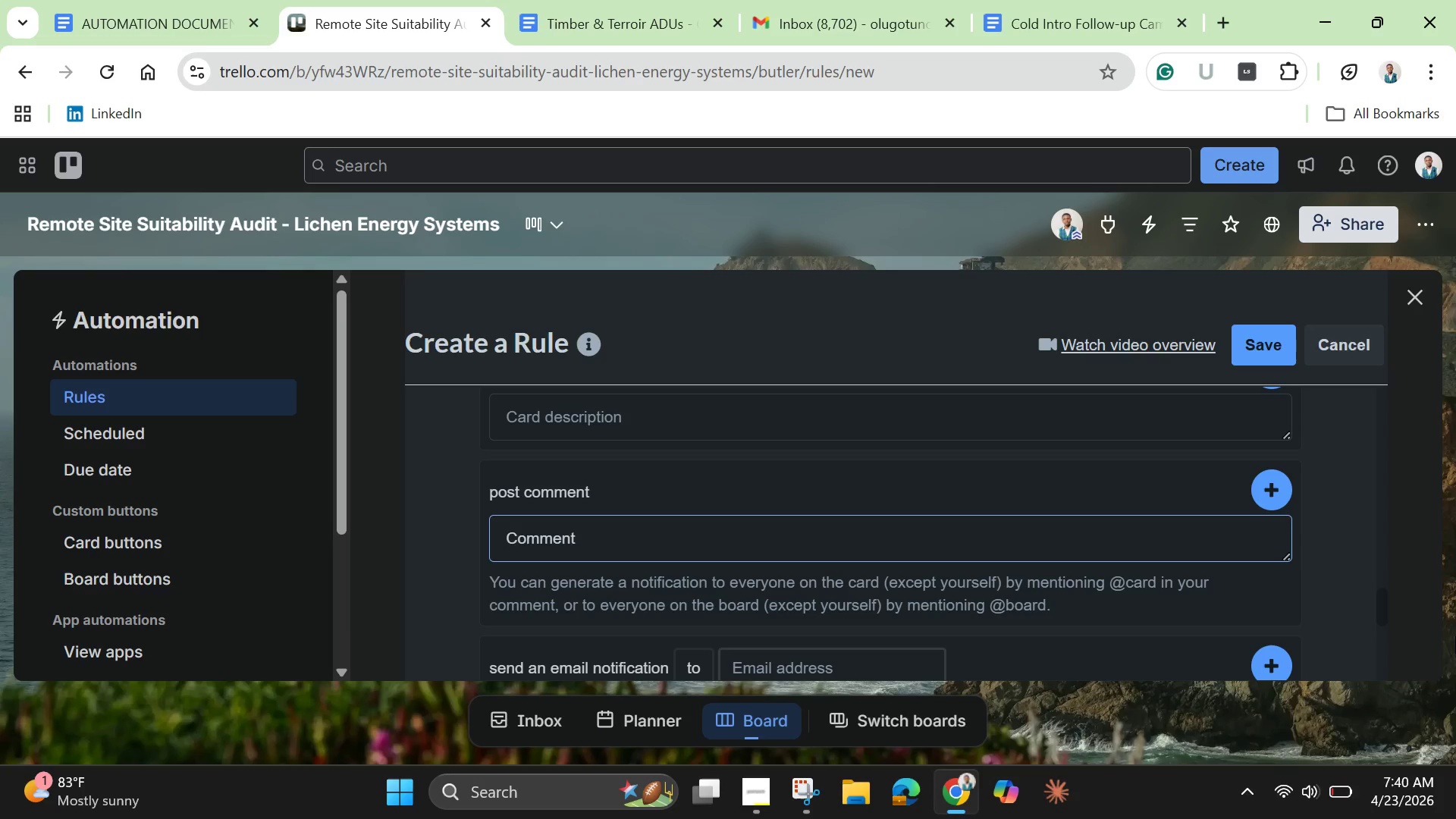 
wait(74.86)
 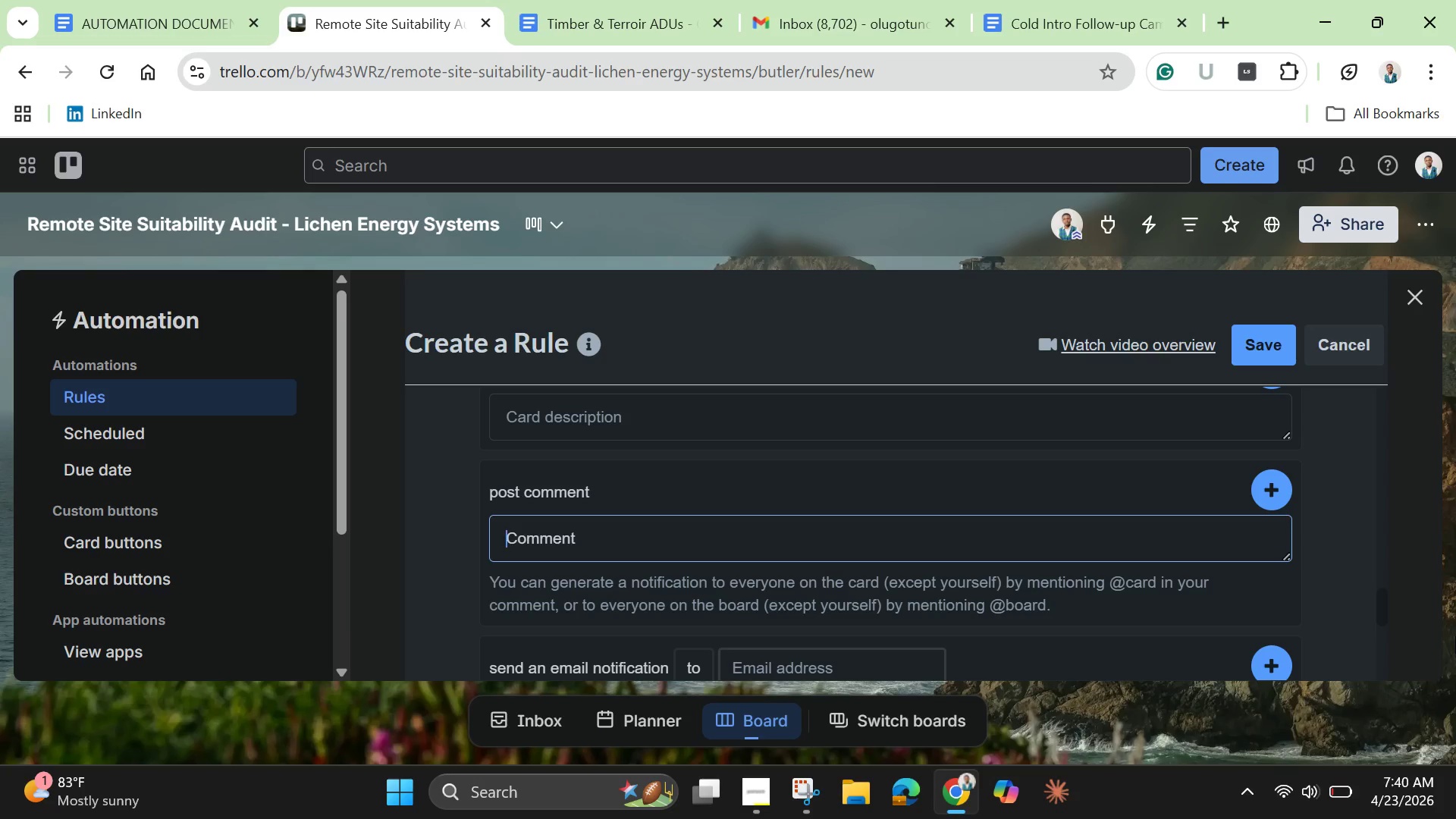 
type(Ready for enginerr)
key(Backspace)
key(Backspace)
type(ering sign0)
key(Backspace)
type(-off)
 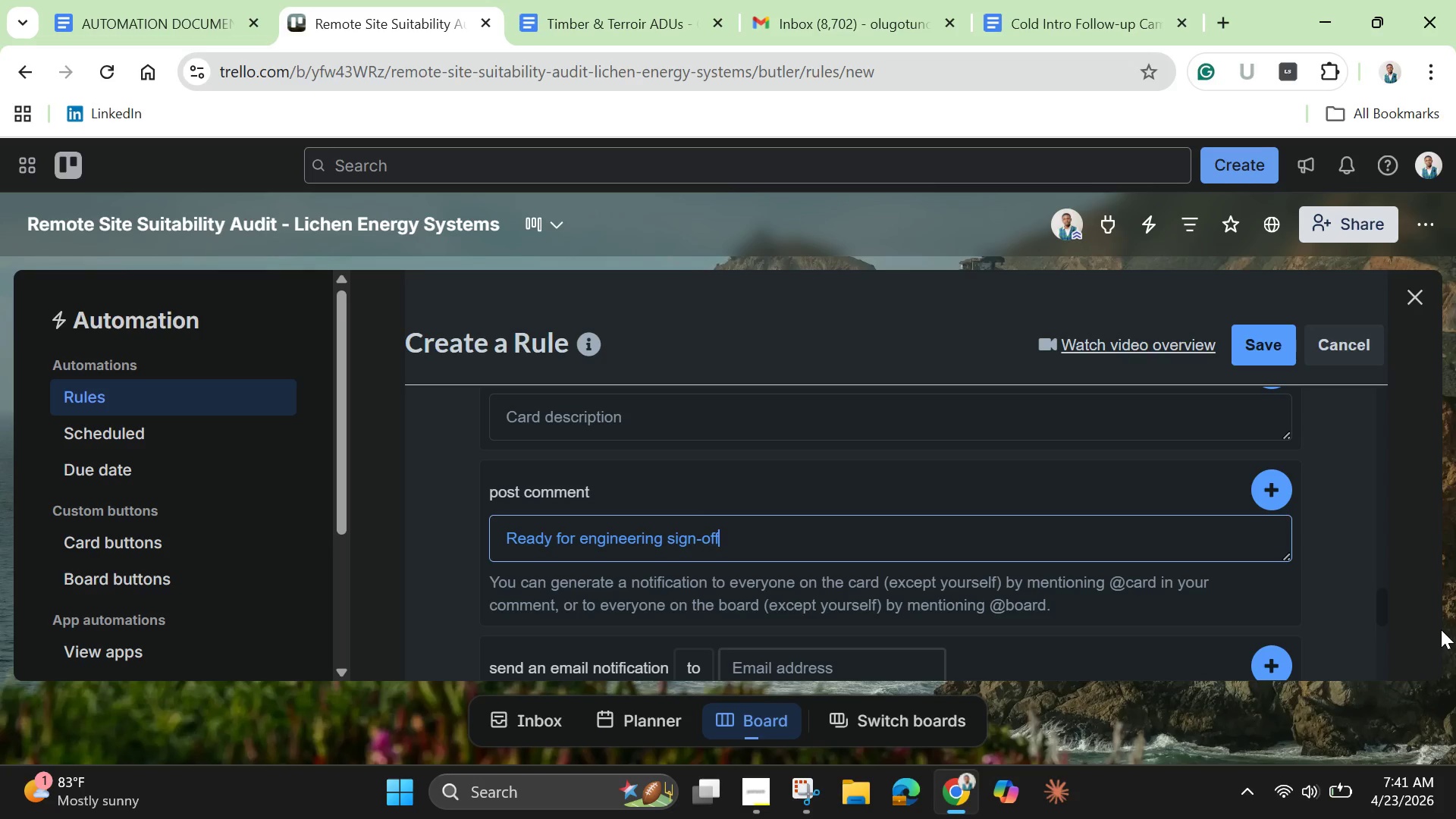 
key(Period)
 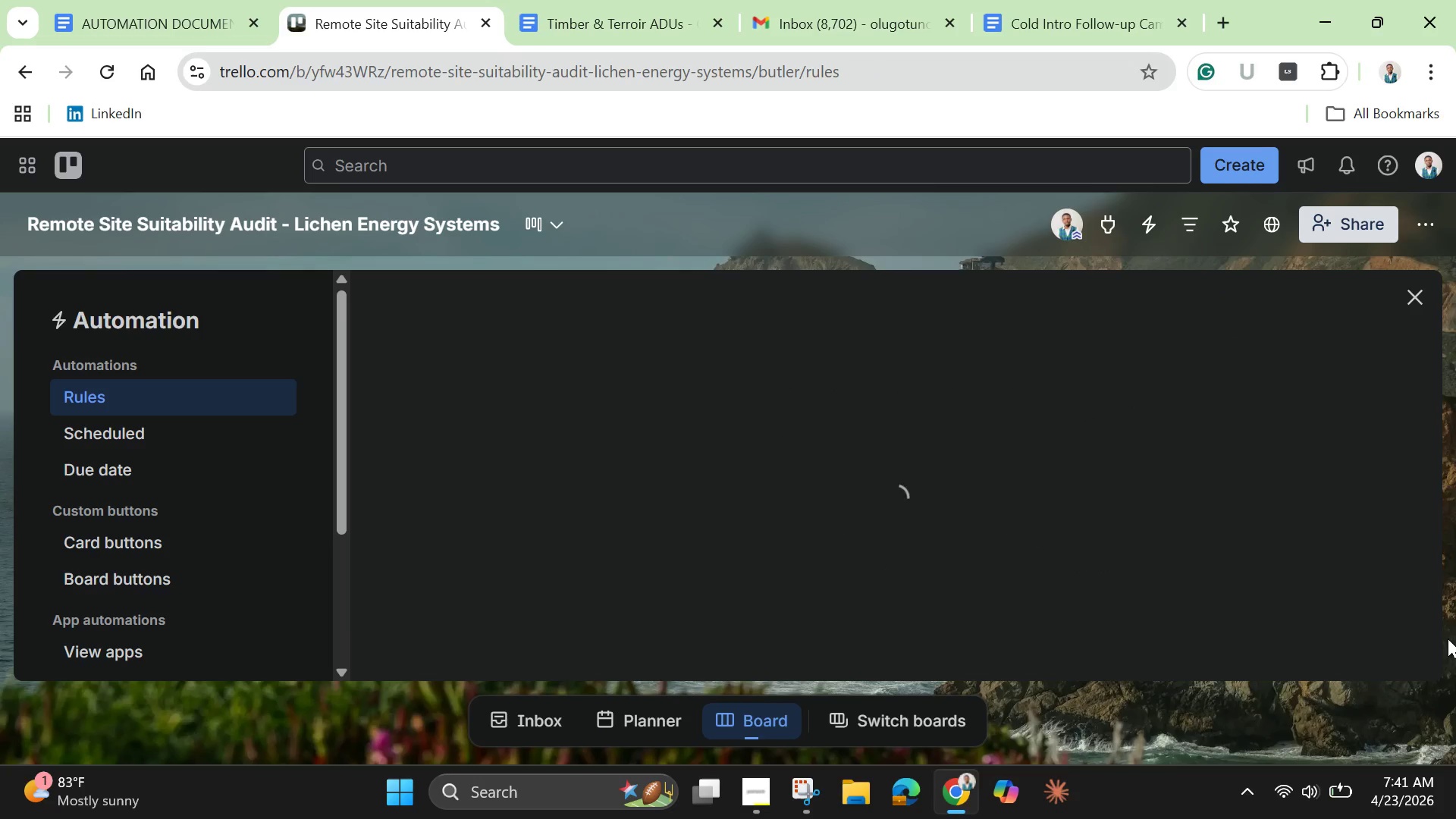 
wait(12.19)
 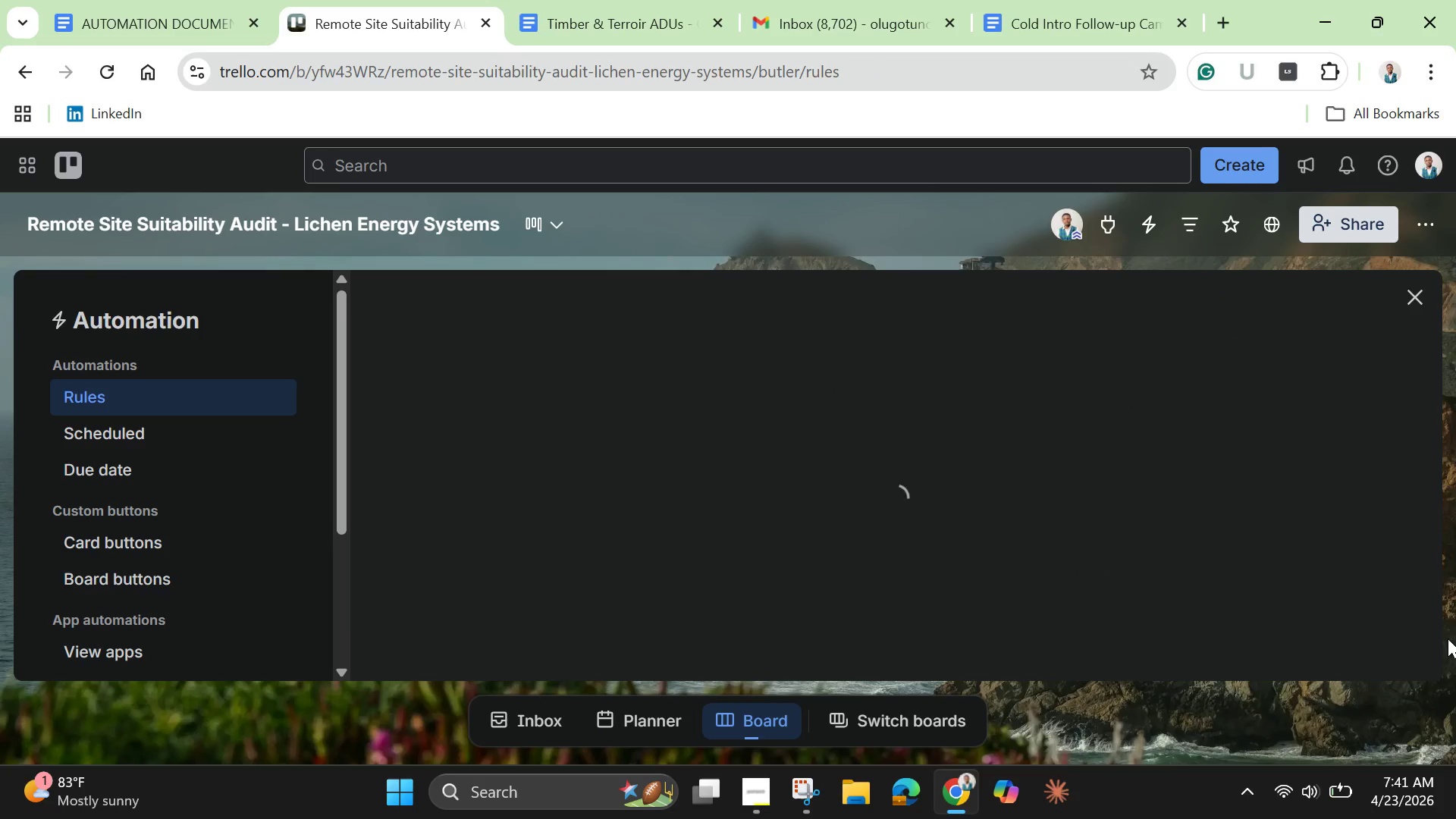 
left_click_drag(start_coordinate=[1455, 627], to_coordinate=[1455, 645])
 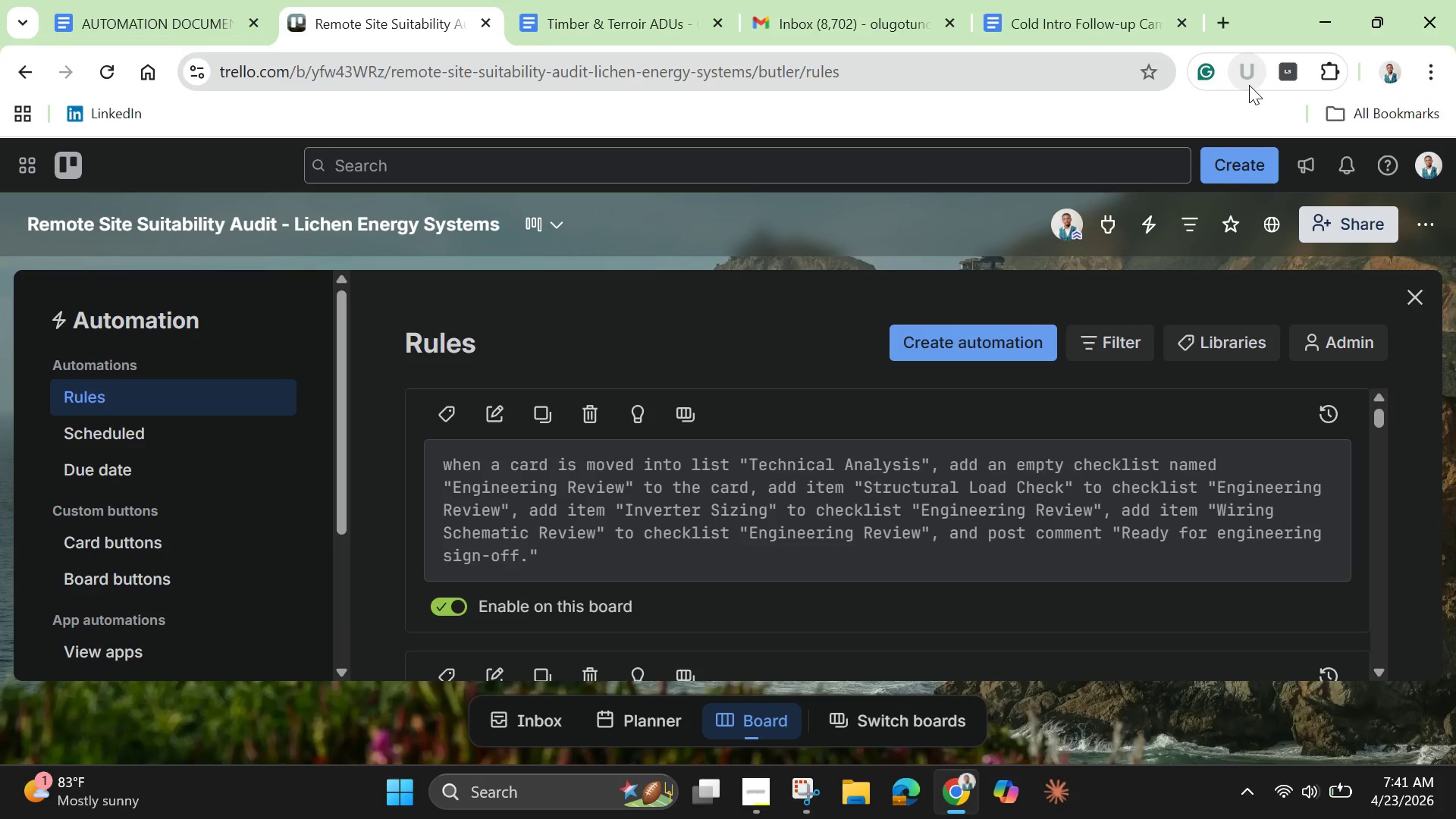 
wait(27.16)
 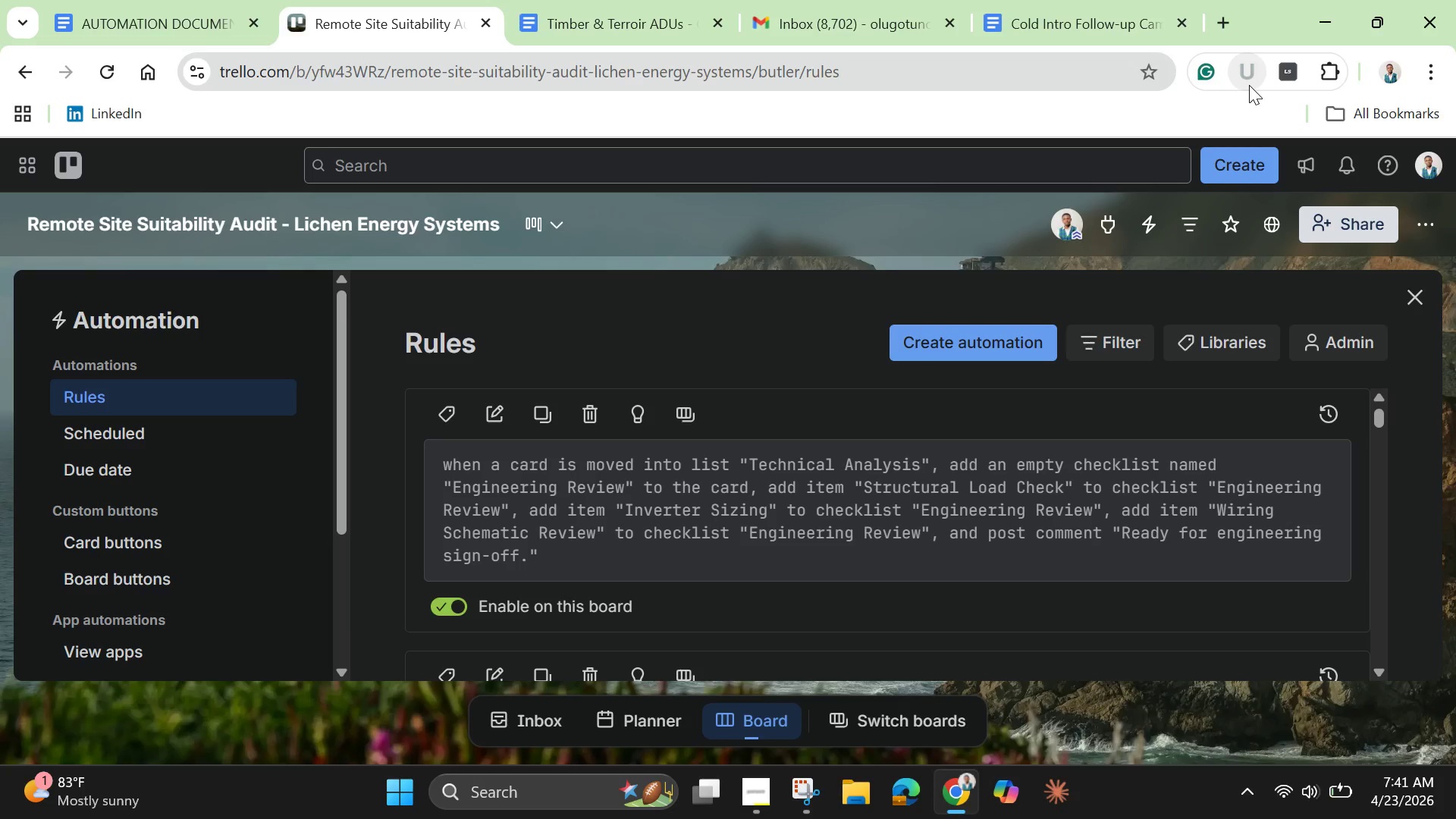 
left_click([1417, 297])
 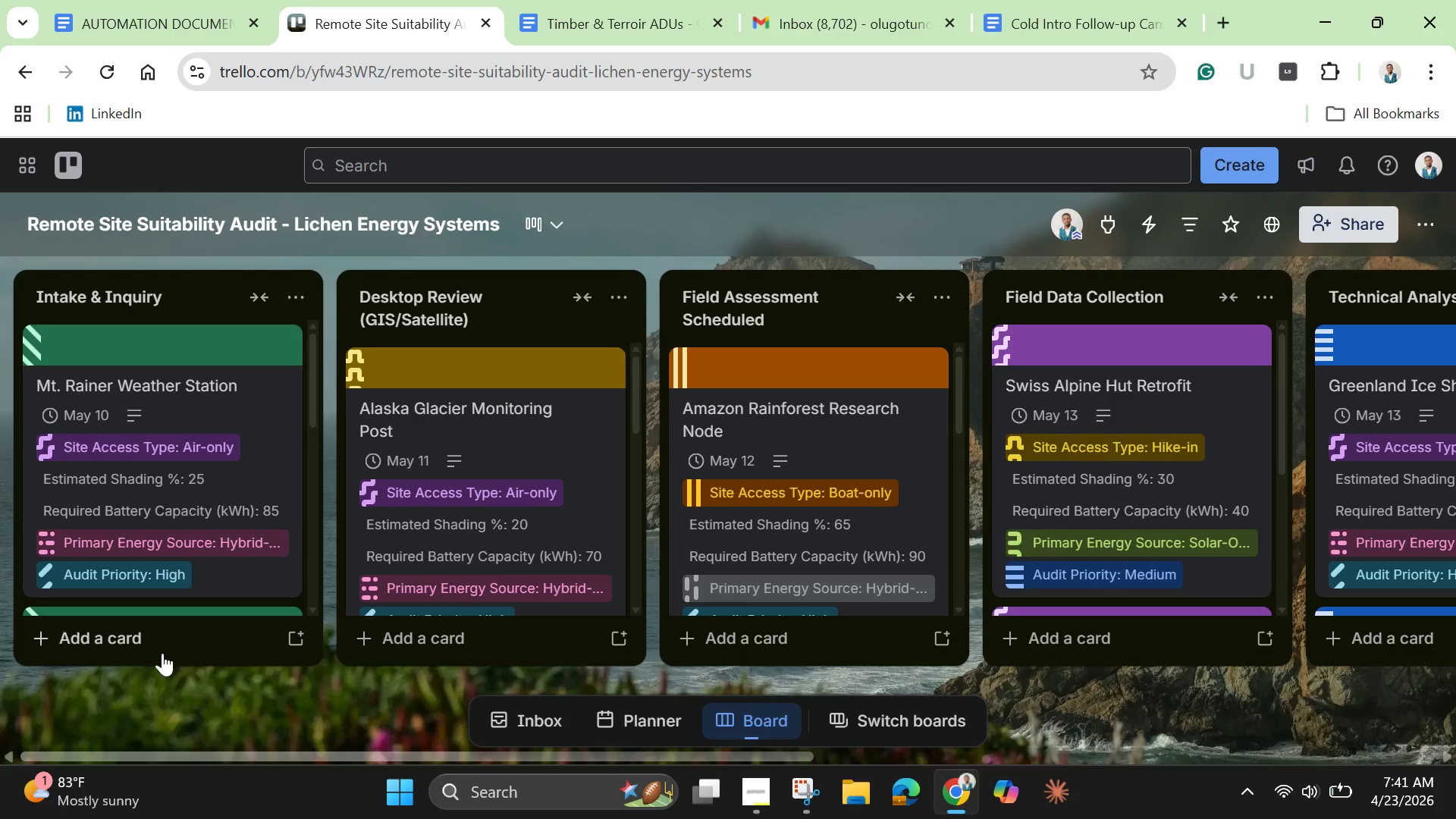 
left_click([172, 635])
 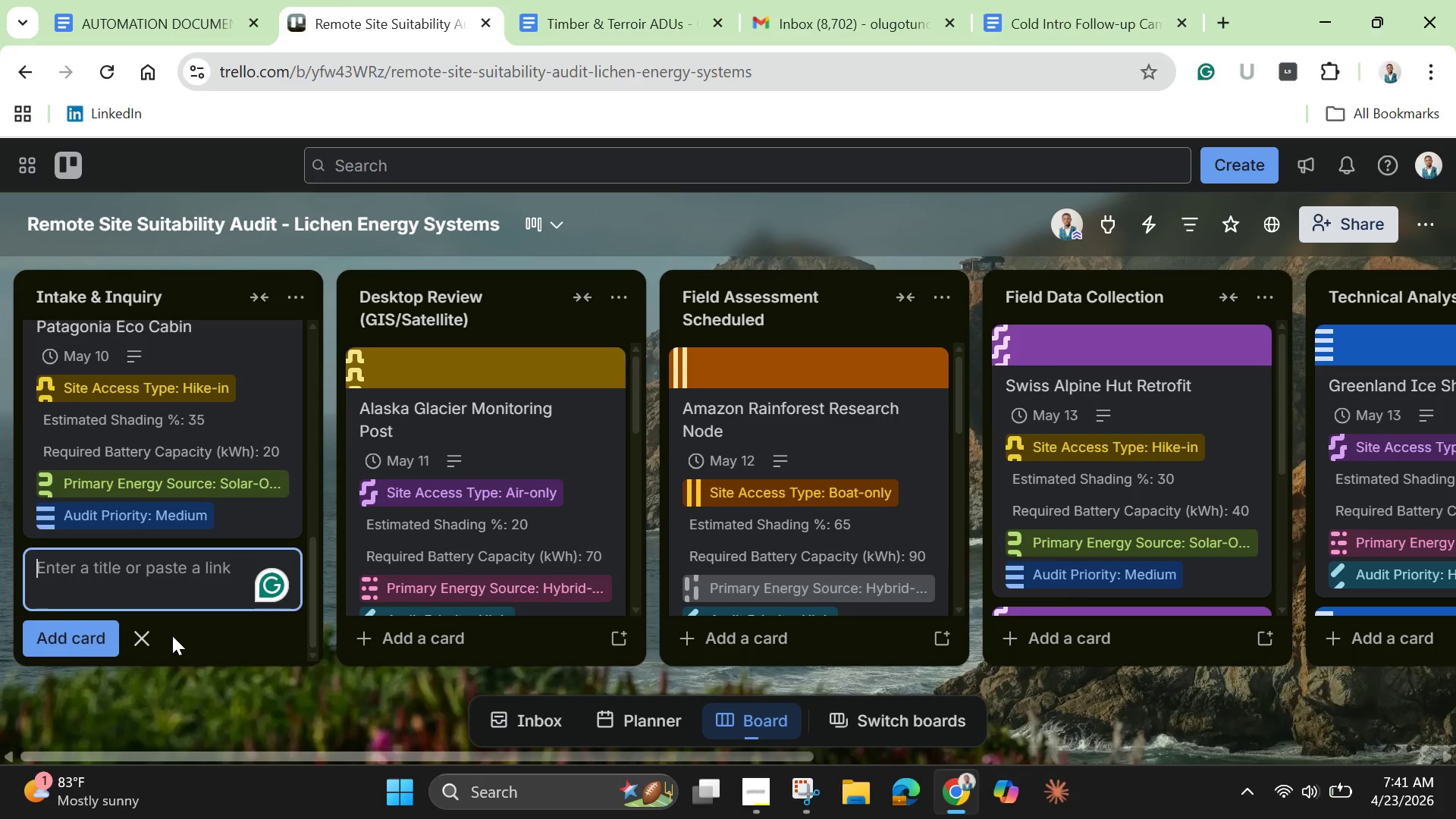 
type(tw)
key(Backspace)
type(esting)
 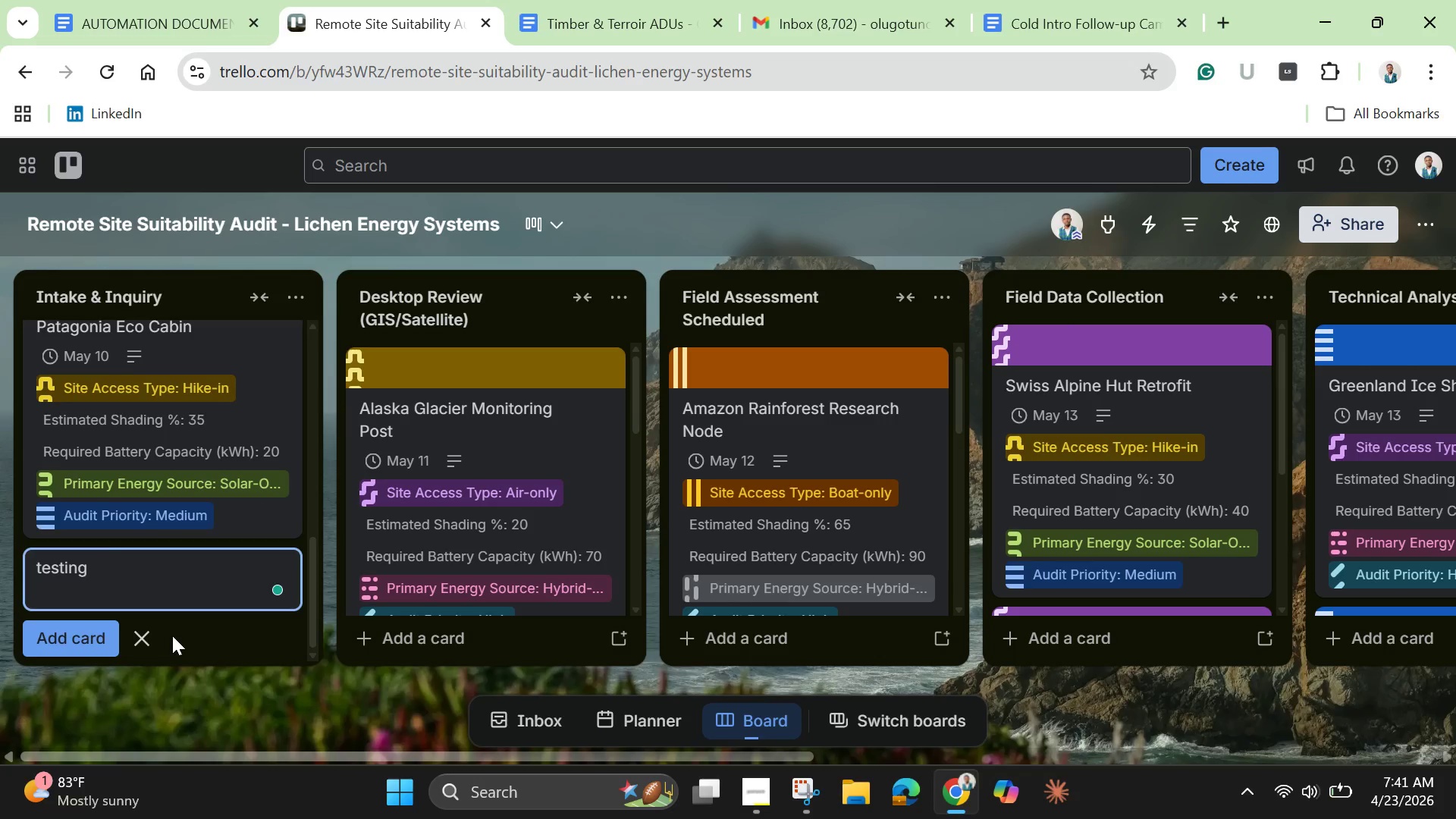 
key(Enter)
 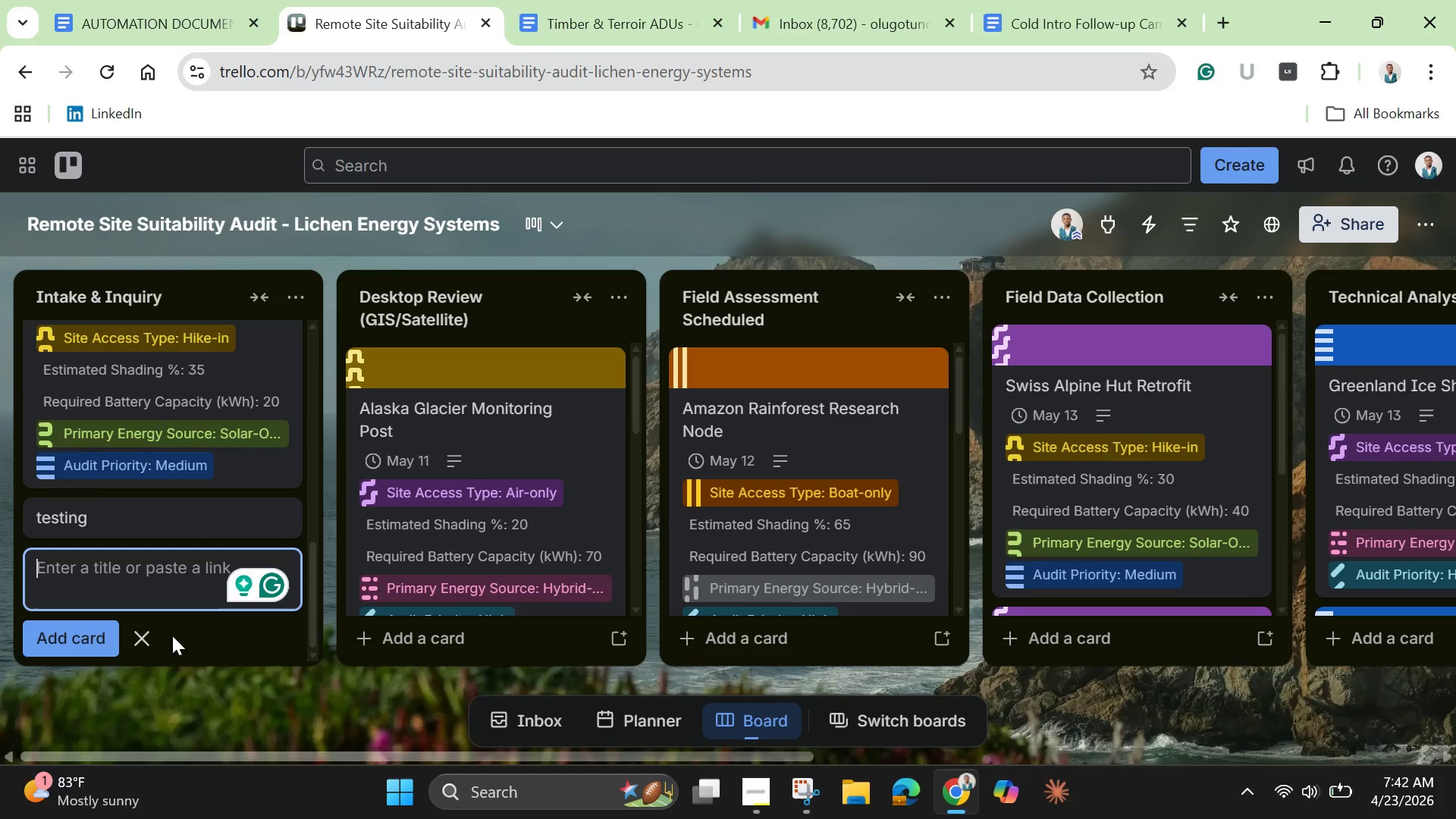 
wait(16.12)
 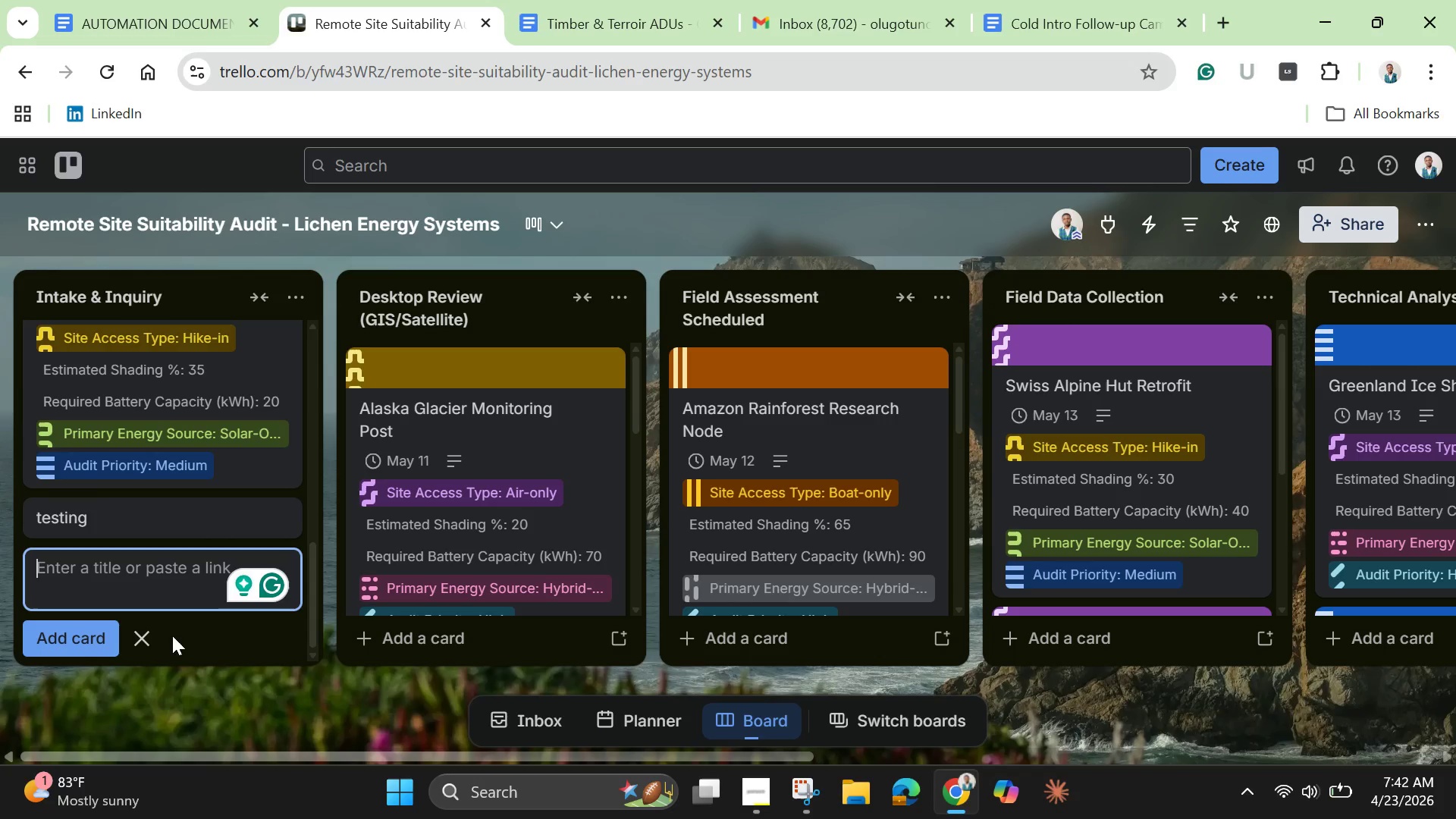 
left_click_drag(start_coordinate=[121, 517], to_coordinate=[1064, 588])
 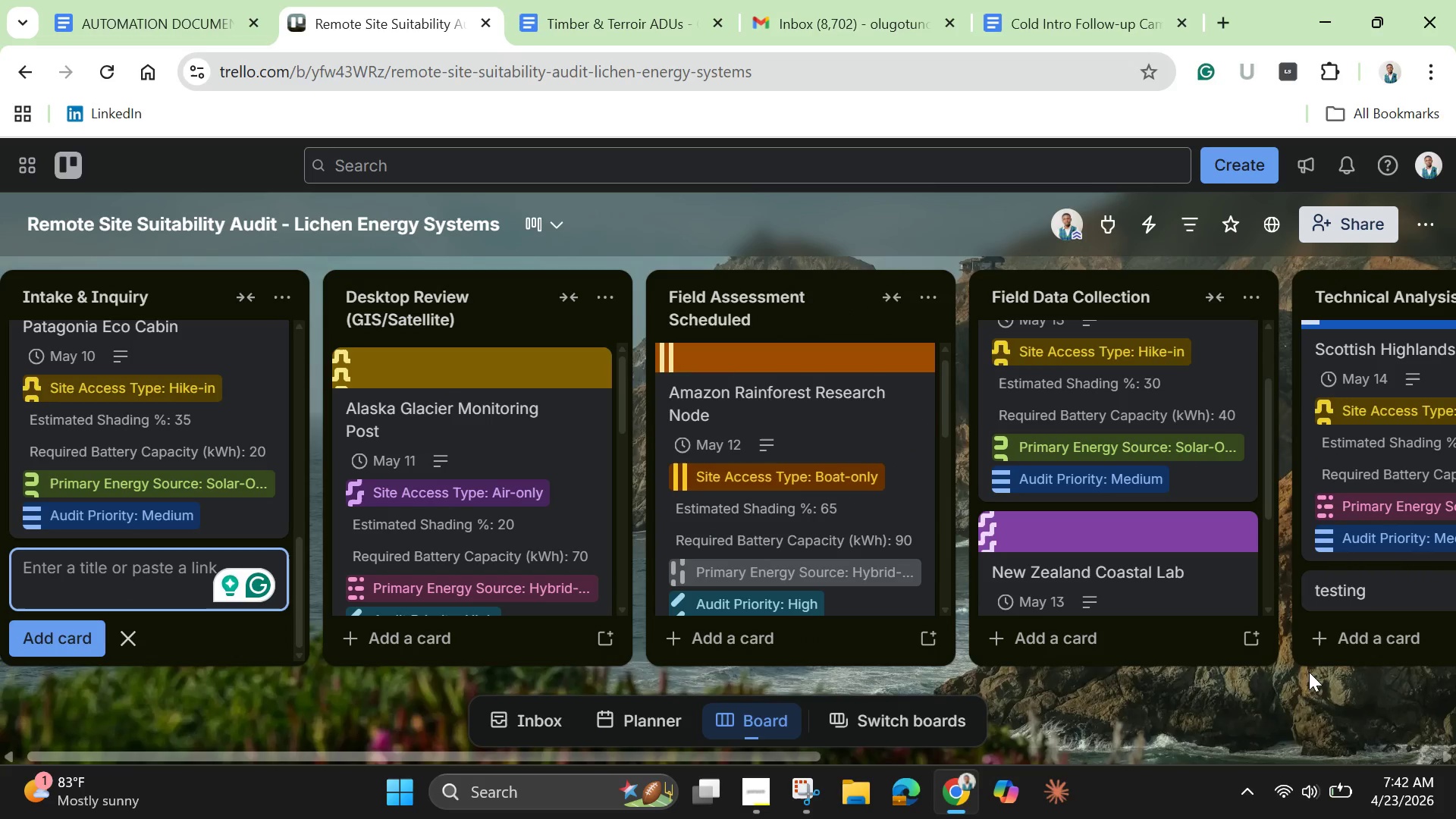 
scroll: coordinate [1175, 505], scroll_direction: down, amount: 1.0
 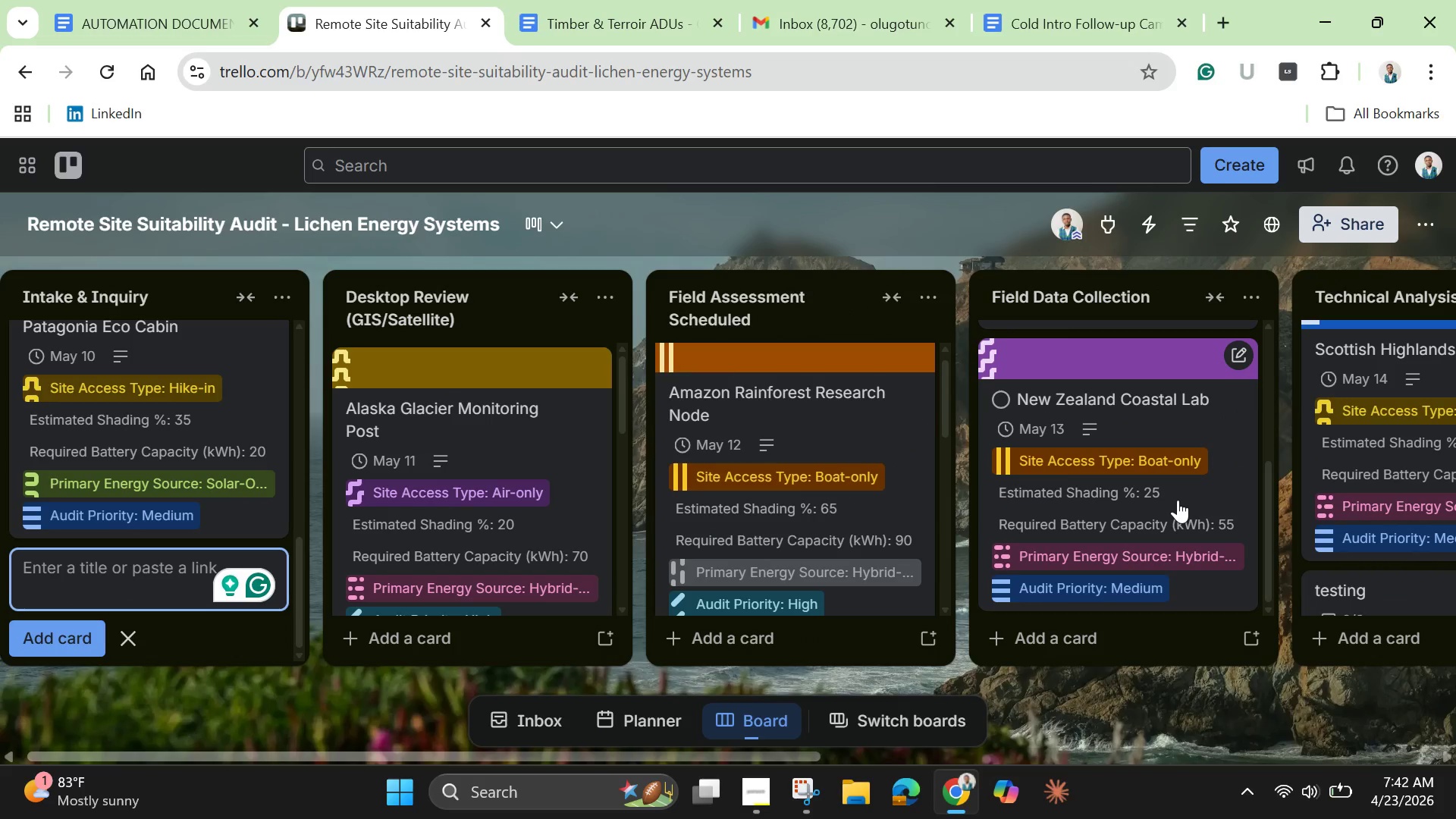 
scroll: coordinate [1178, 500], scroll_direction: up, amount: 9.0
 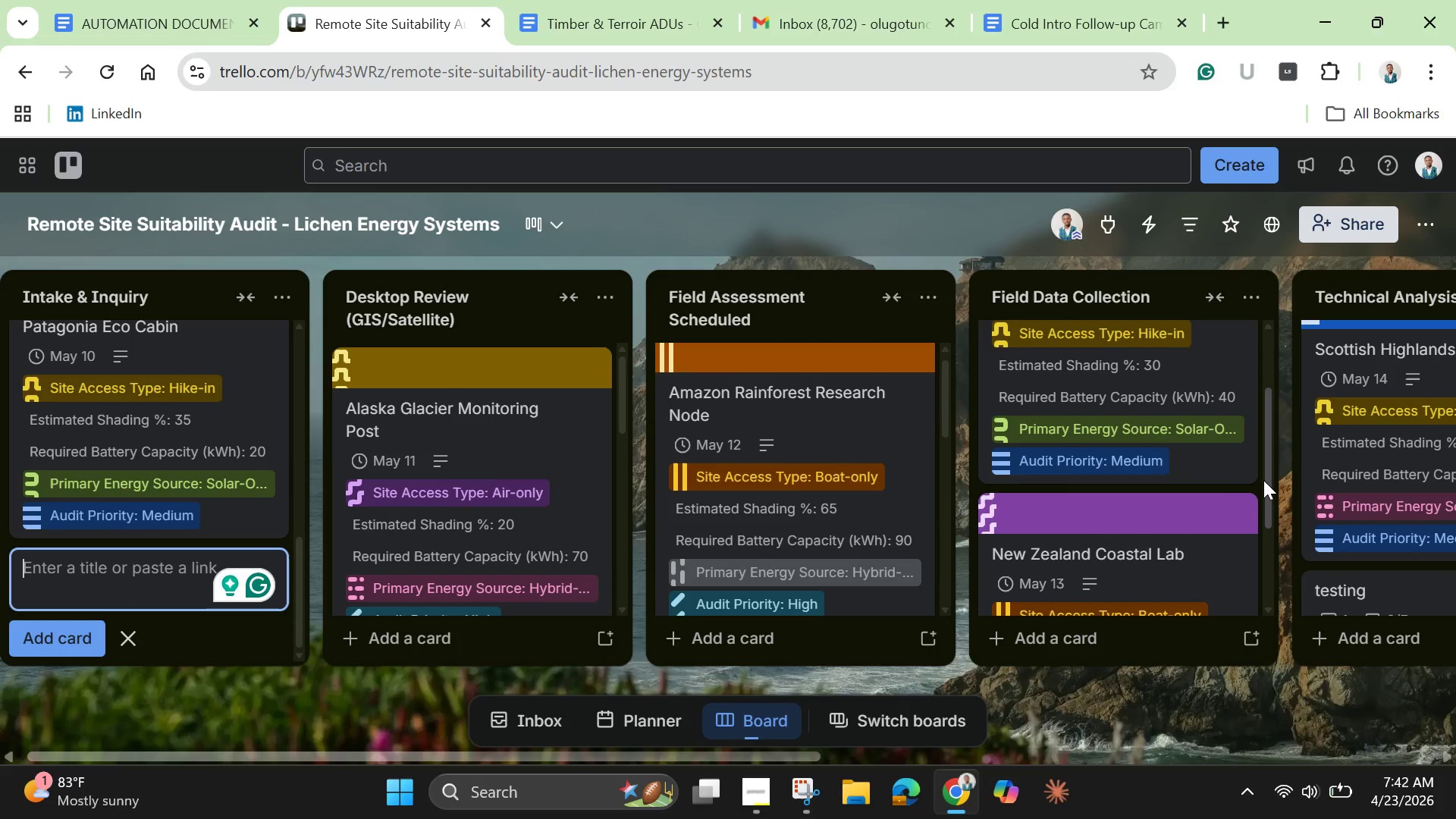 
left_click_drag(start_coordinate=[1263, 480], to_coordinate=[1247, 348])
 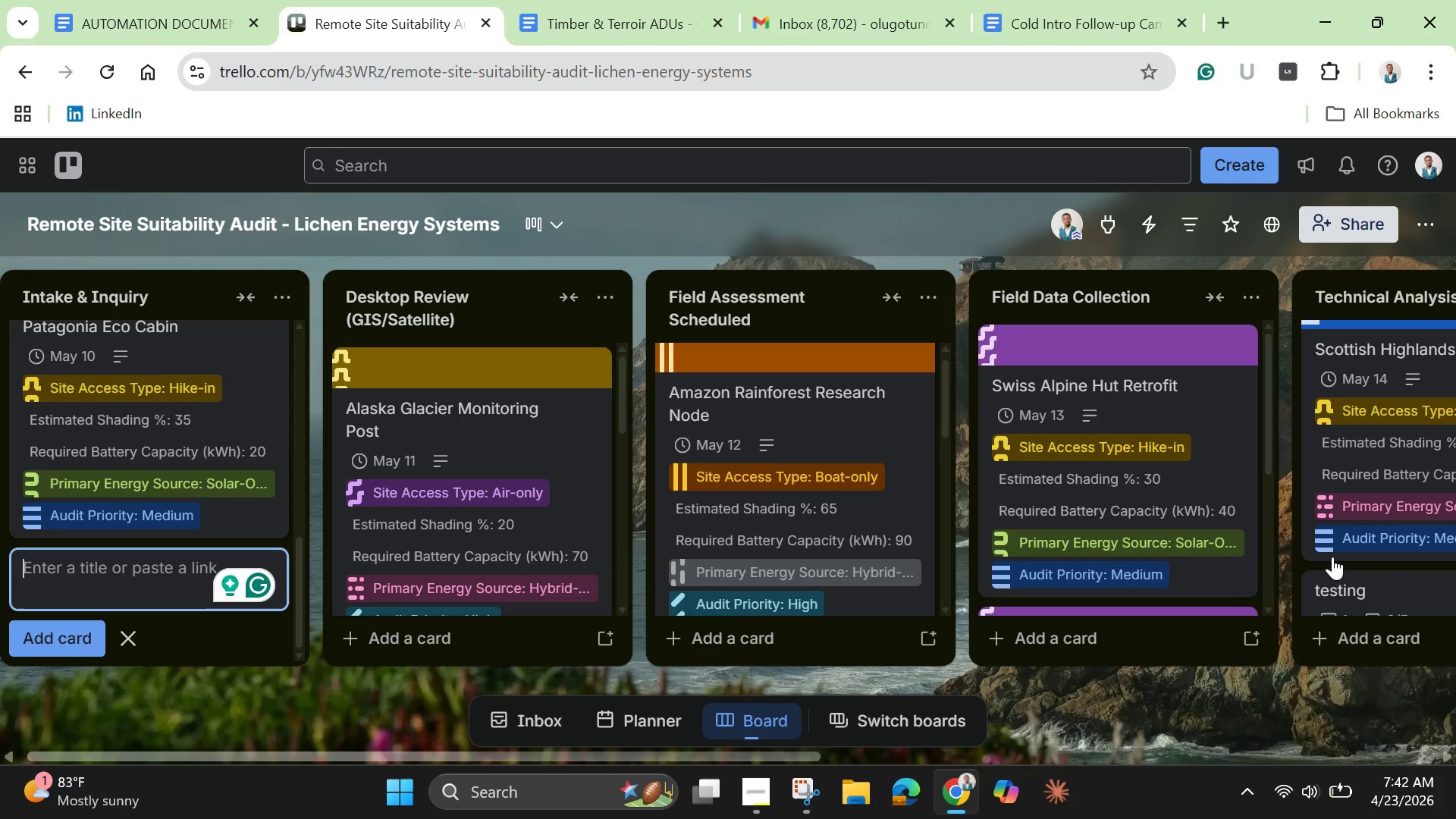 
left_click([1366, 588])
 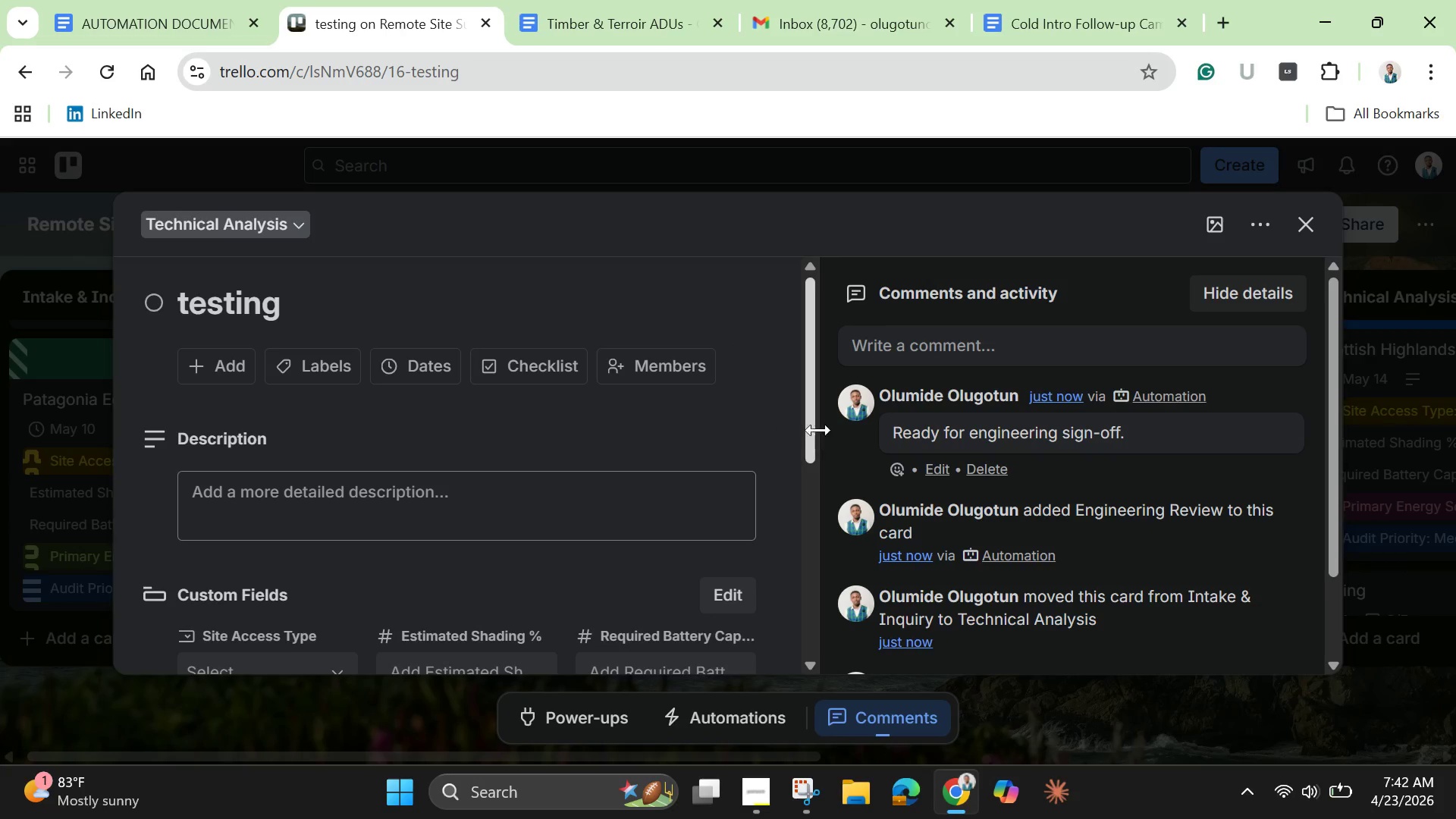 
left_click_drag(start_coordinate=[811, 447], to_coordinate=[807, 331])
 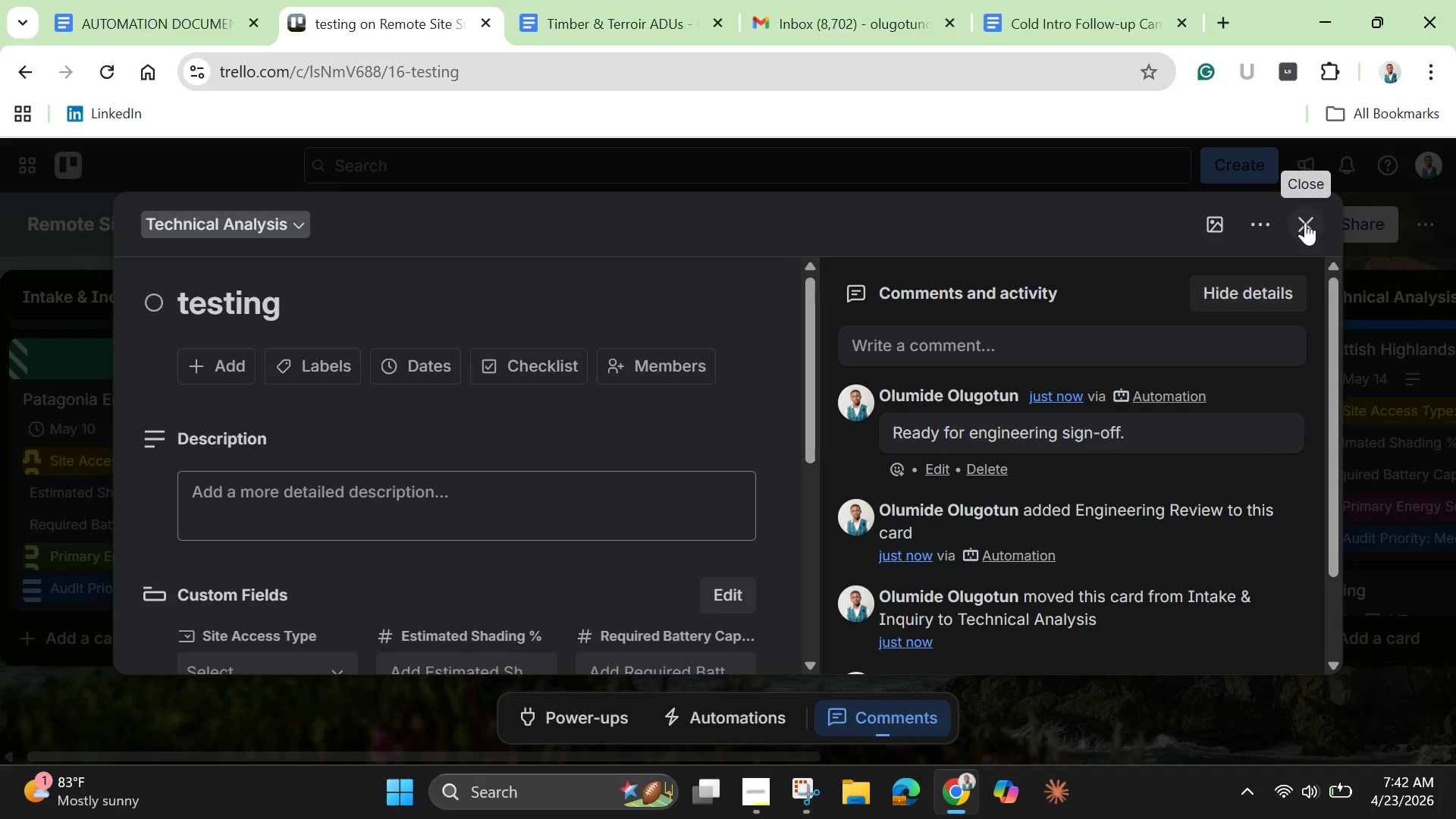 
left_click([1263, 218])
 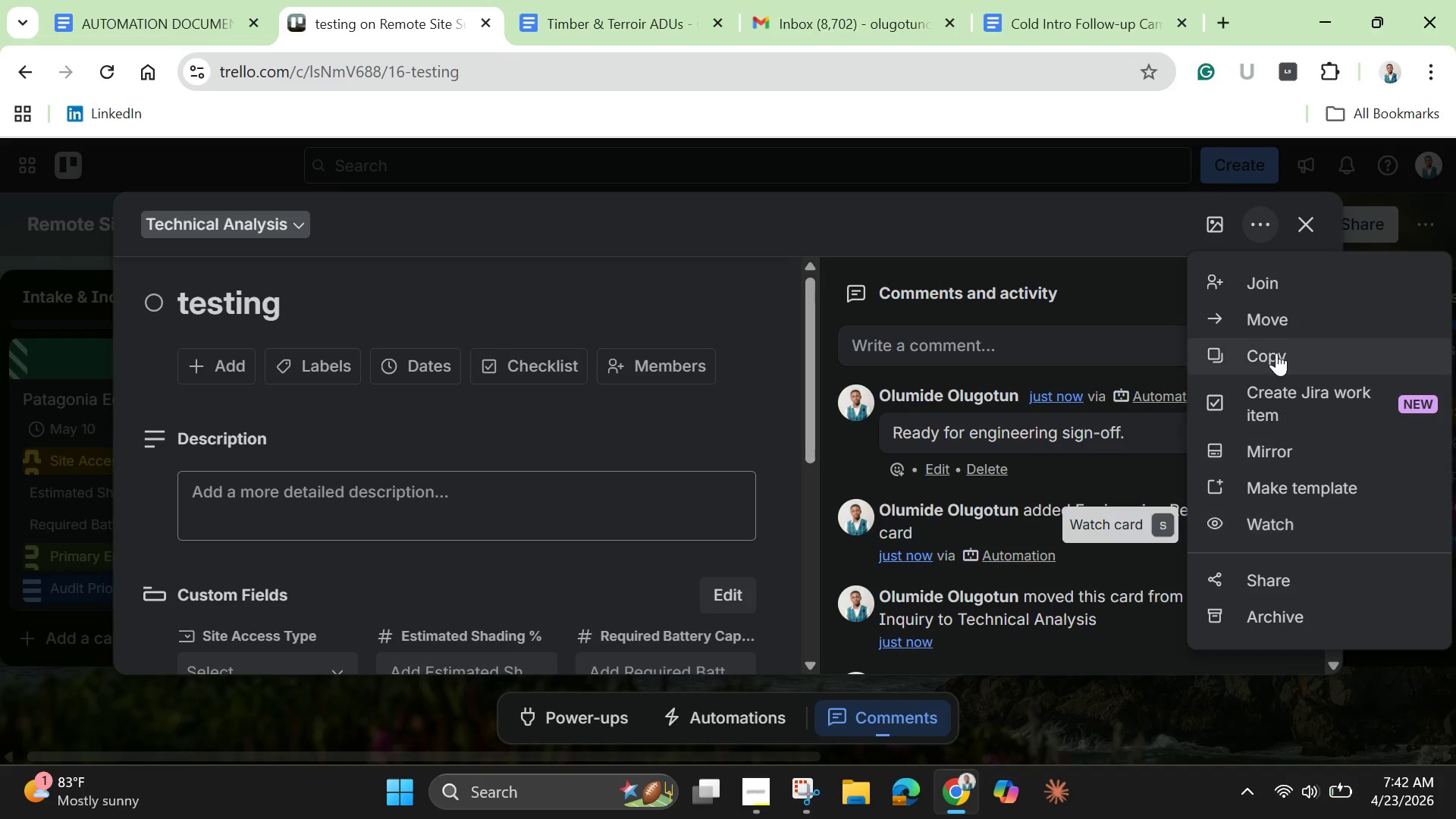 
scroll: coordinate [1282, 358], scroll_direction: none, amount: 0.0
 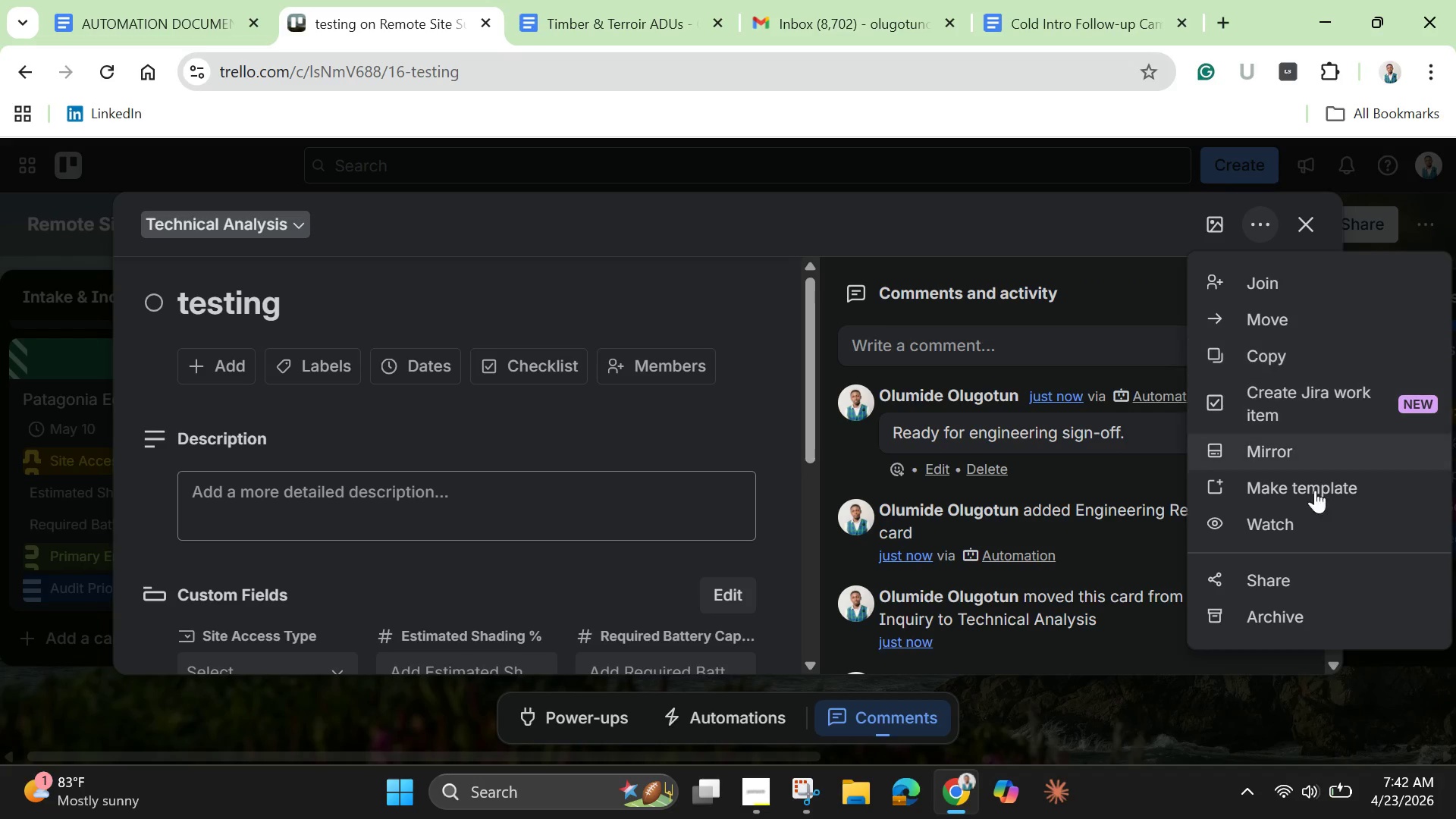 
left_click([1305, 615])
 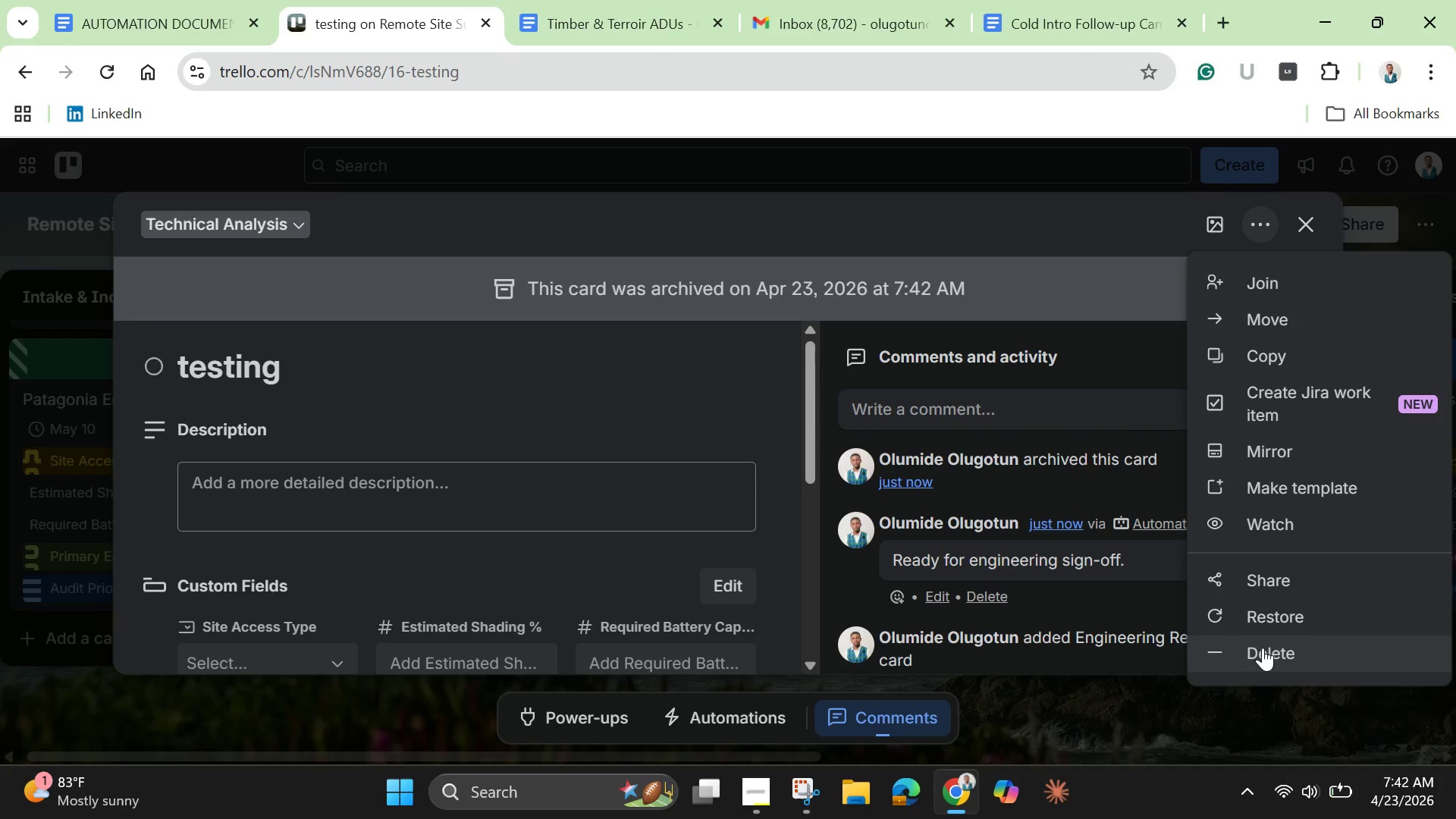 
left_click([1270, 648])
 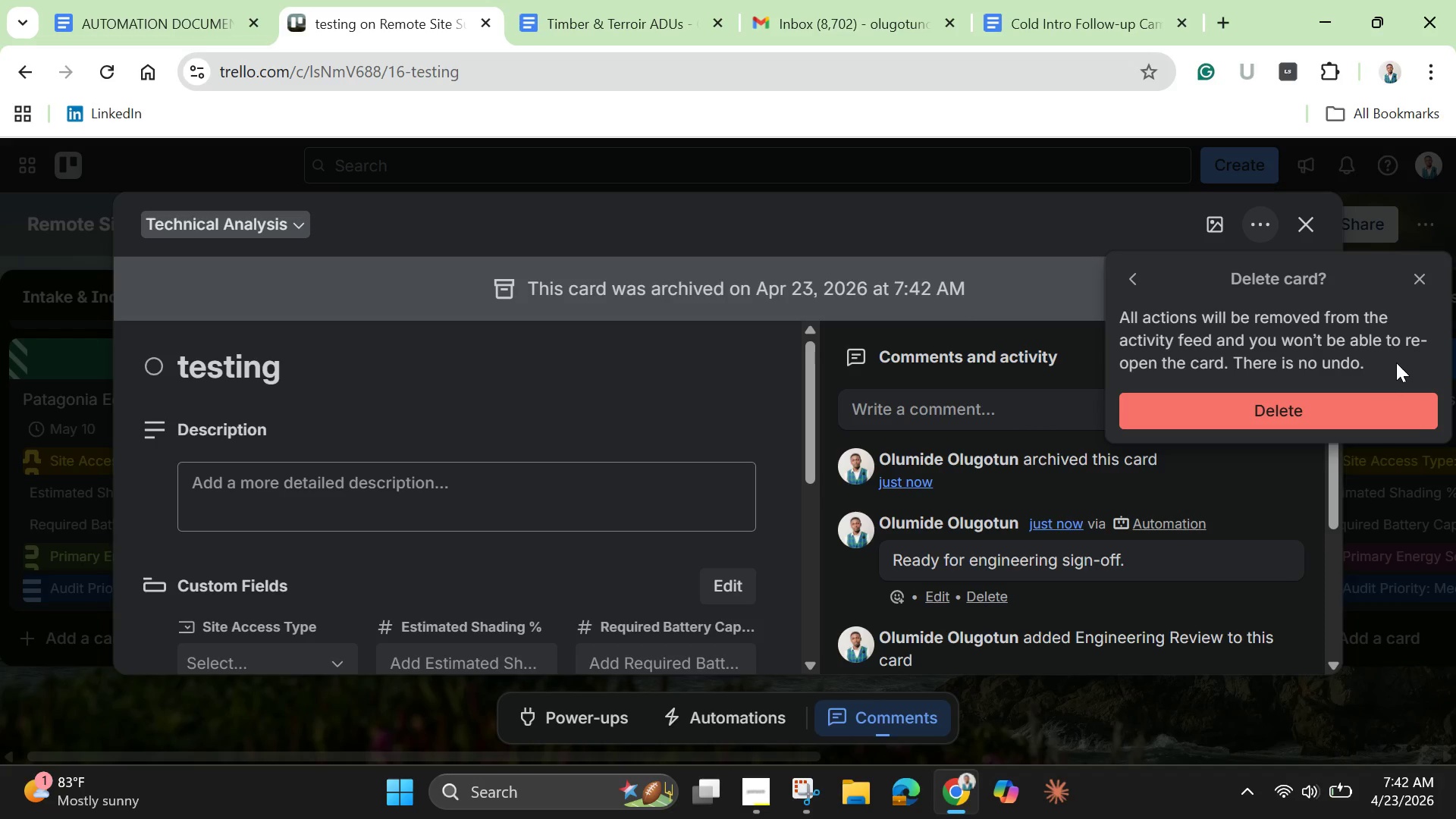 
left_click([1337, 416])
 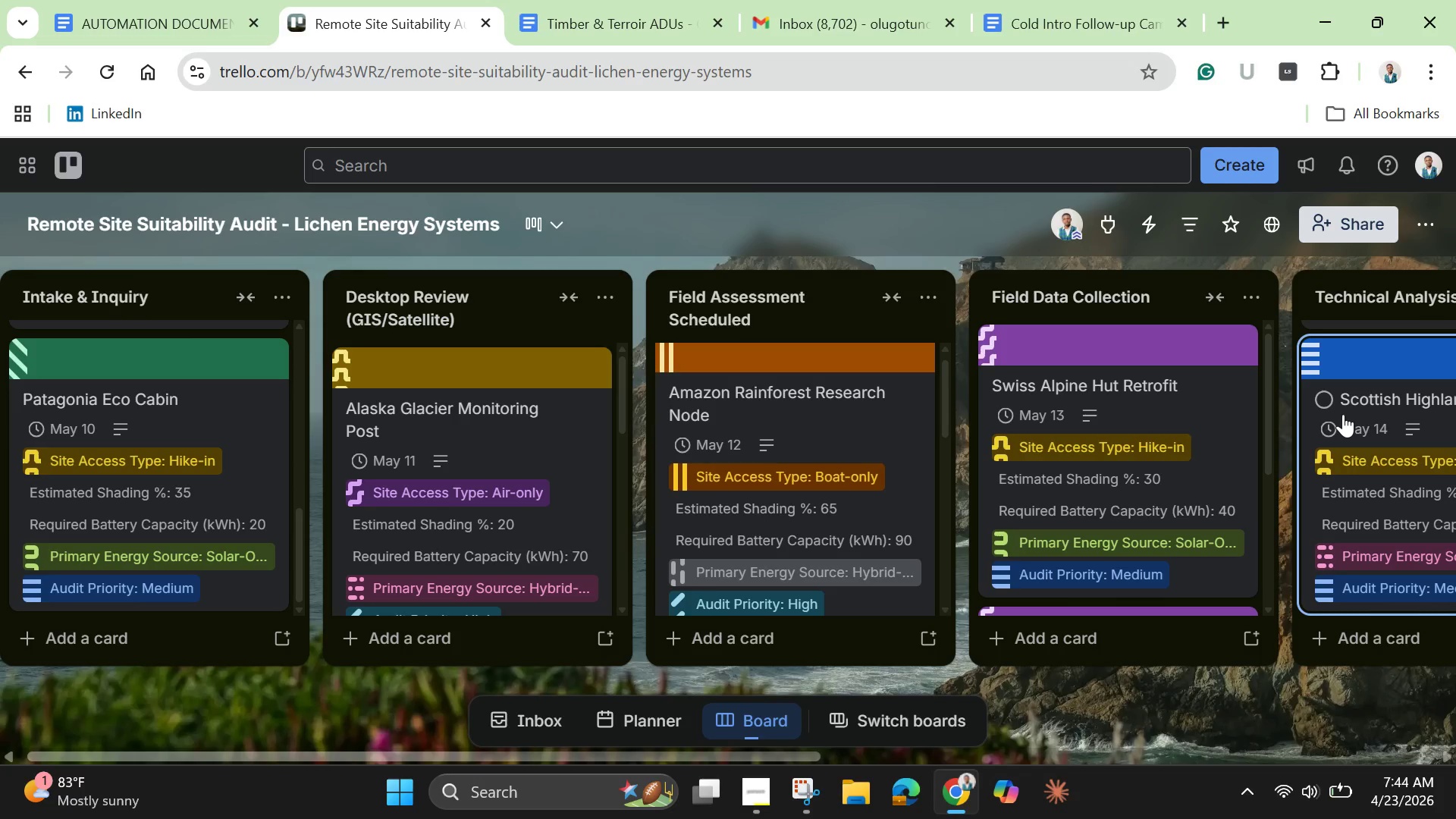 
wait(94.64)
 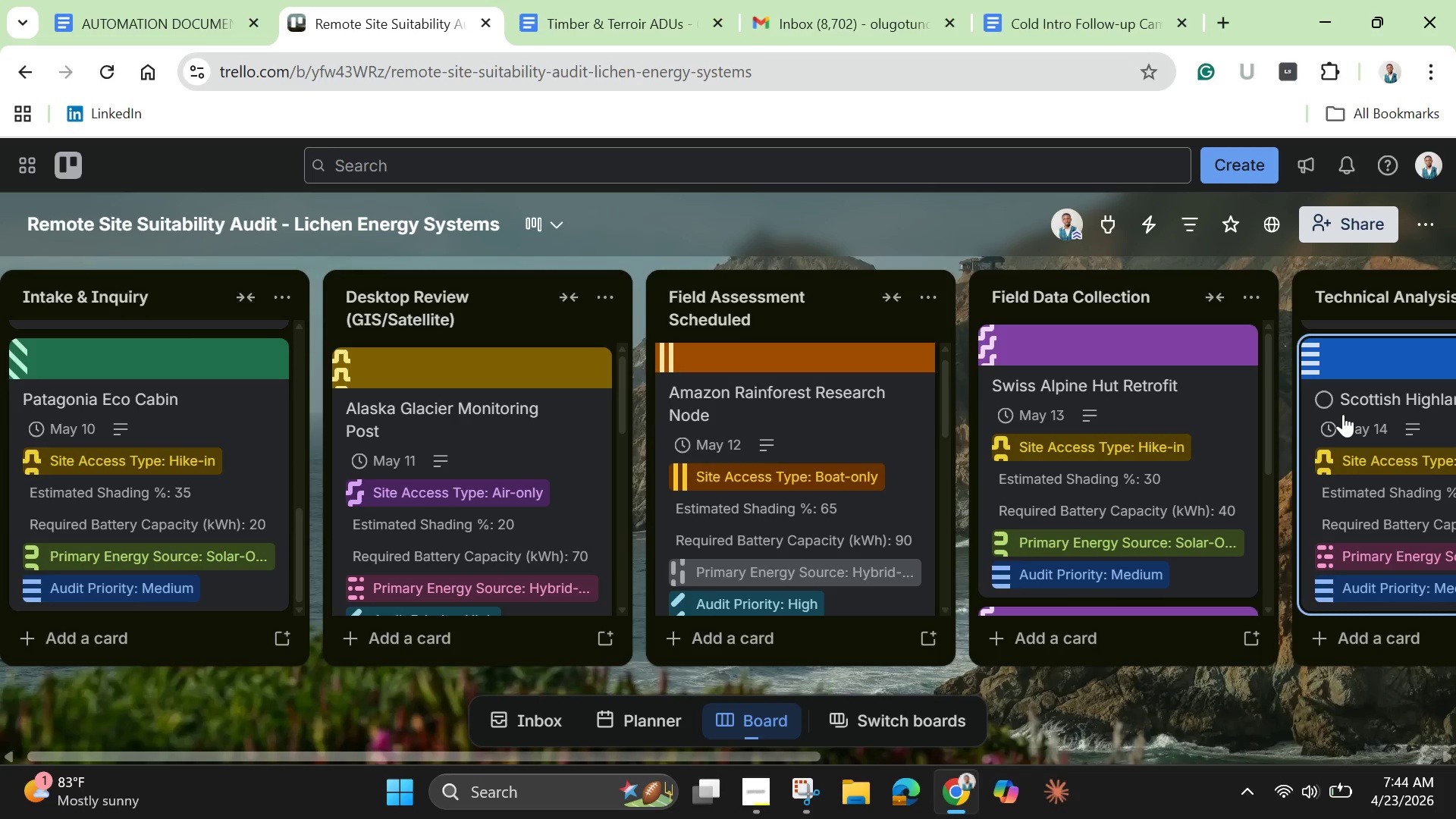 
left_click([802, 780])
 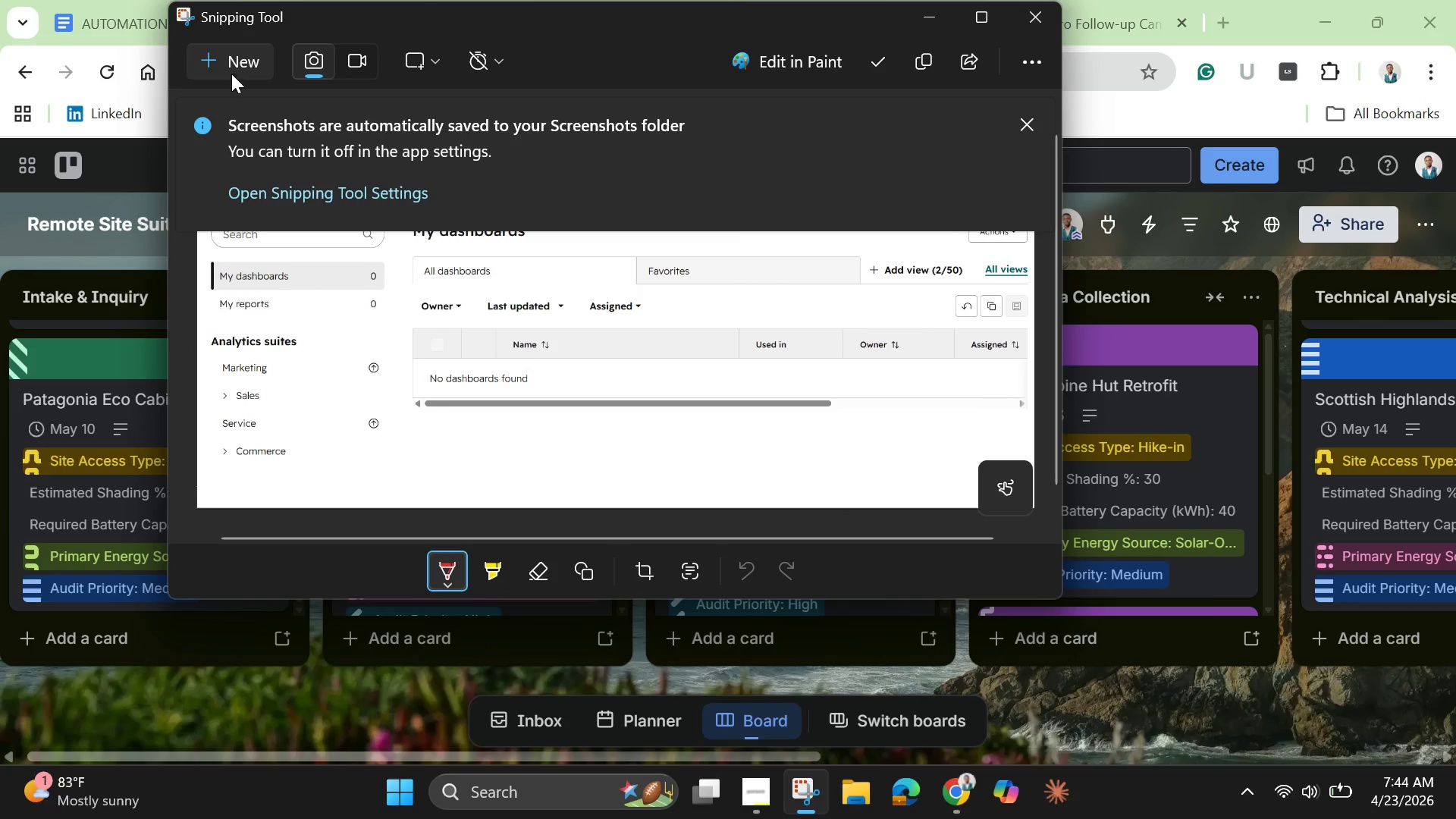 
left_click([235, 60])
 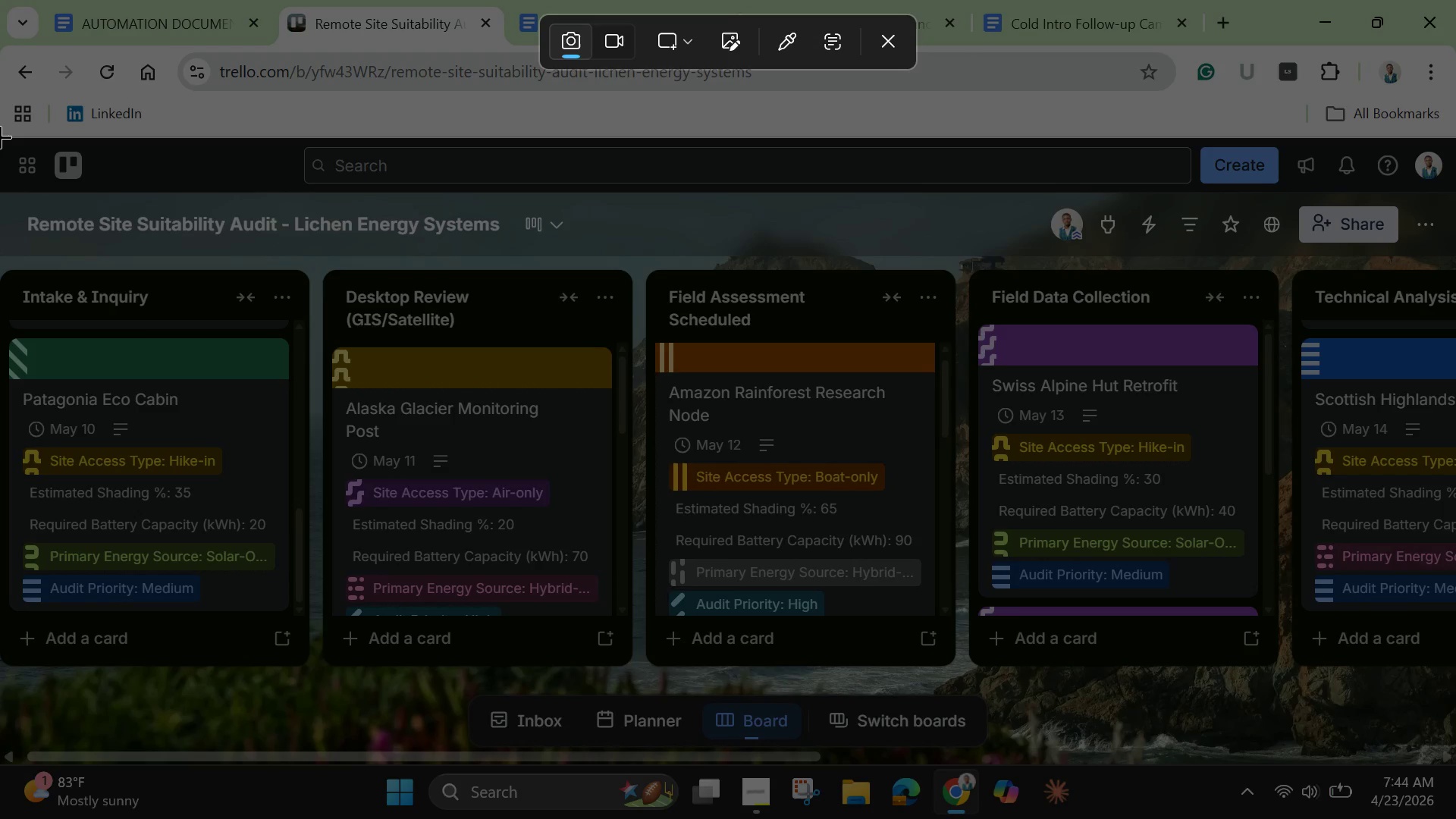 
left_click_drag(start_coordinate=[0, 136], to_coordinate=[1455, 770])
 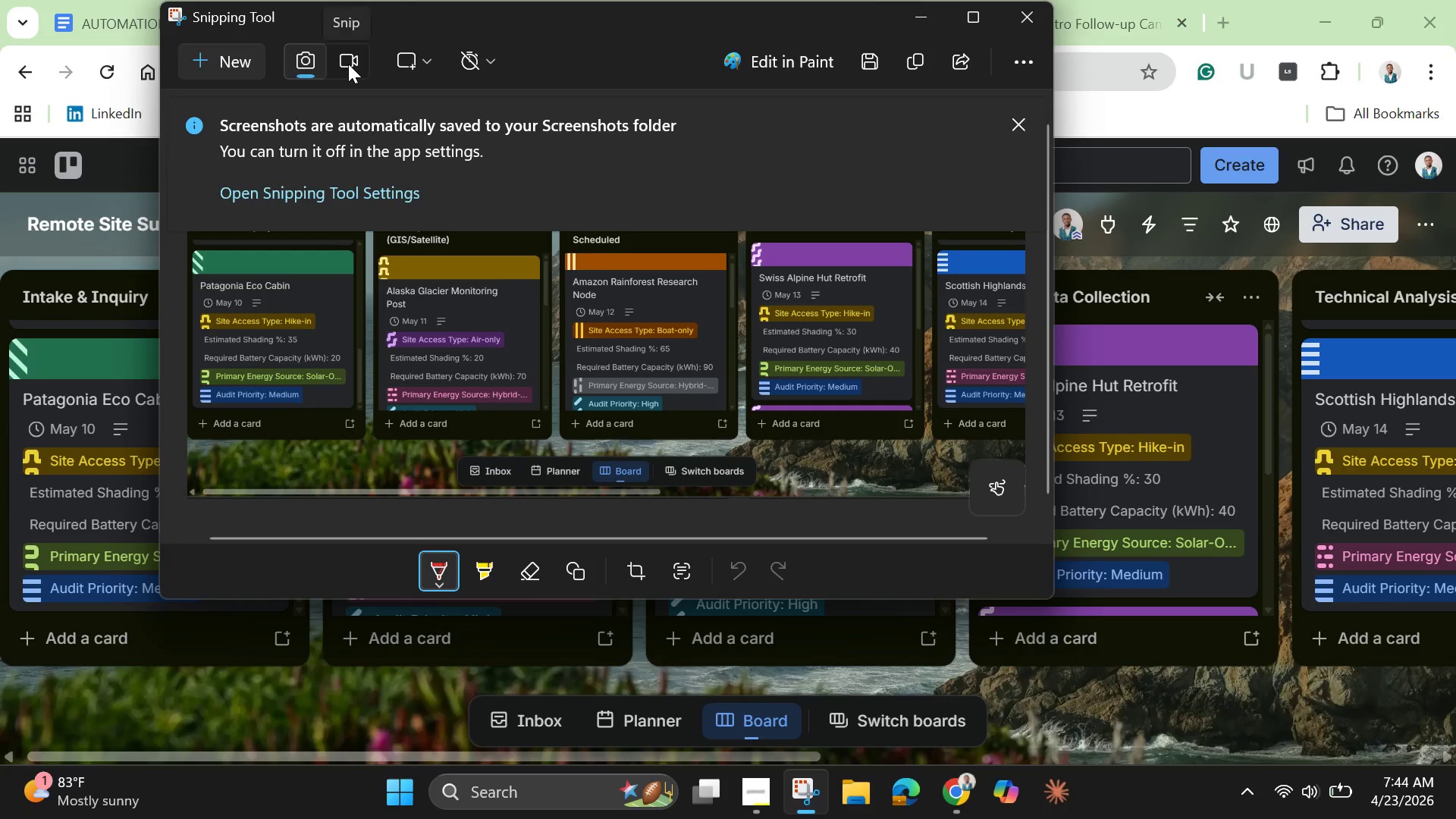 
left_click([348, 64])